 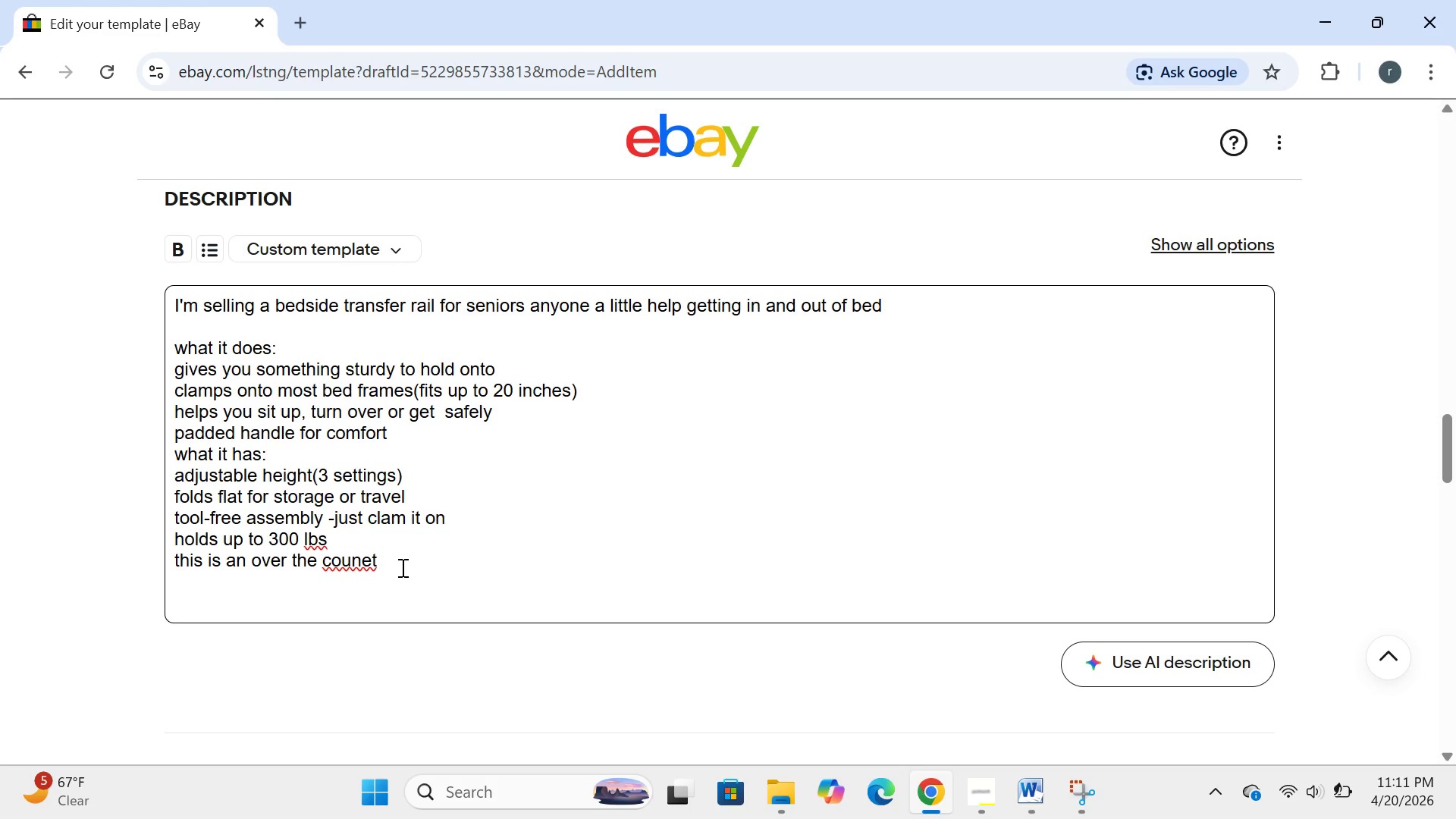 
key(Backspace)
key(Backspace)
key(Backspace)
key(Backspace)
key(Backspace)
key(Backspace)
key(Backspace)
type(-counter mobility aid .just extra support for)
 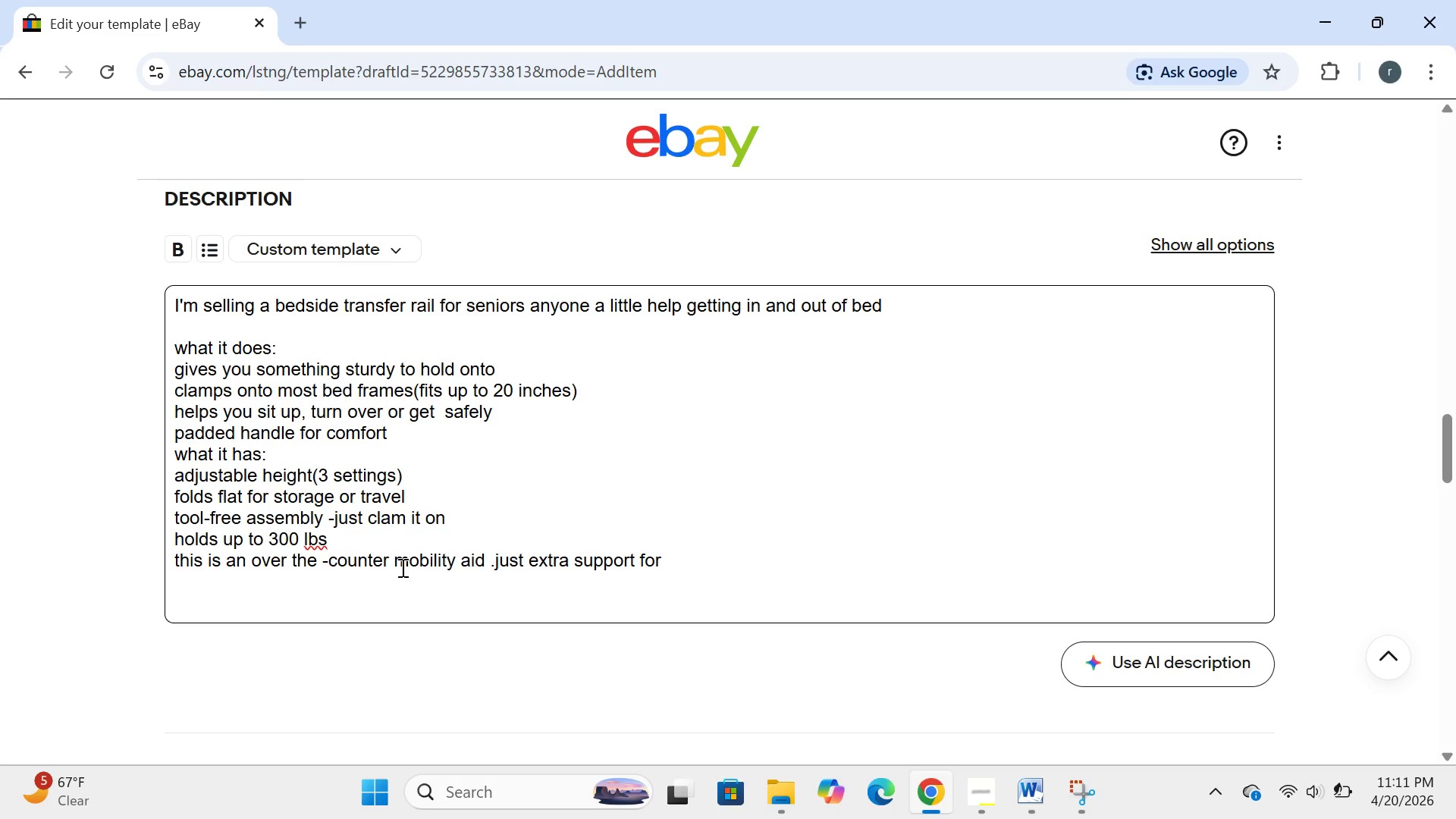 
wait(9.78)
 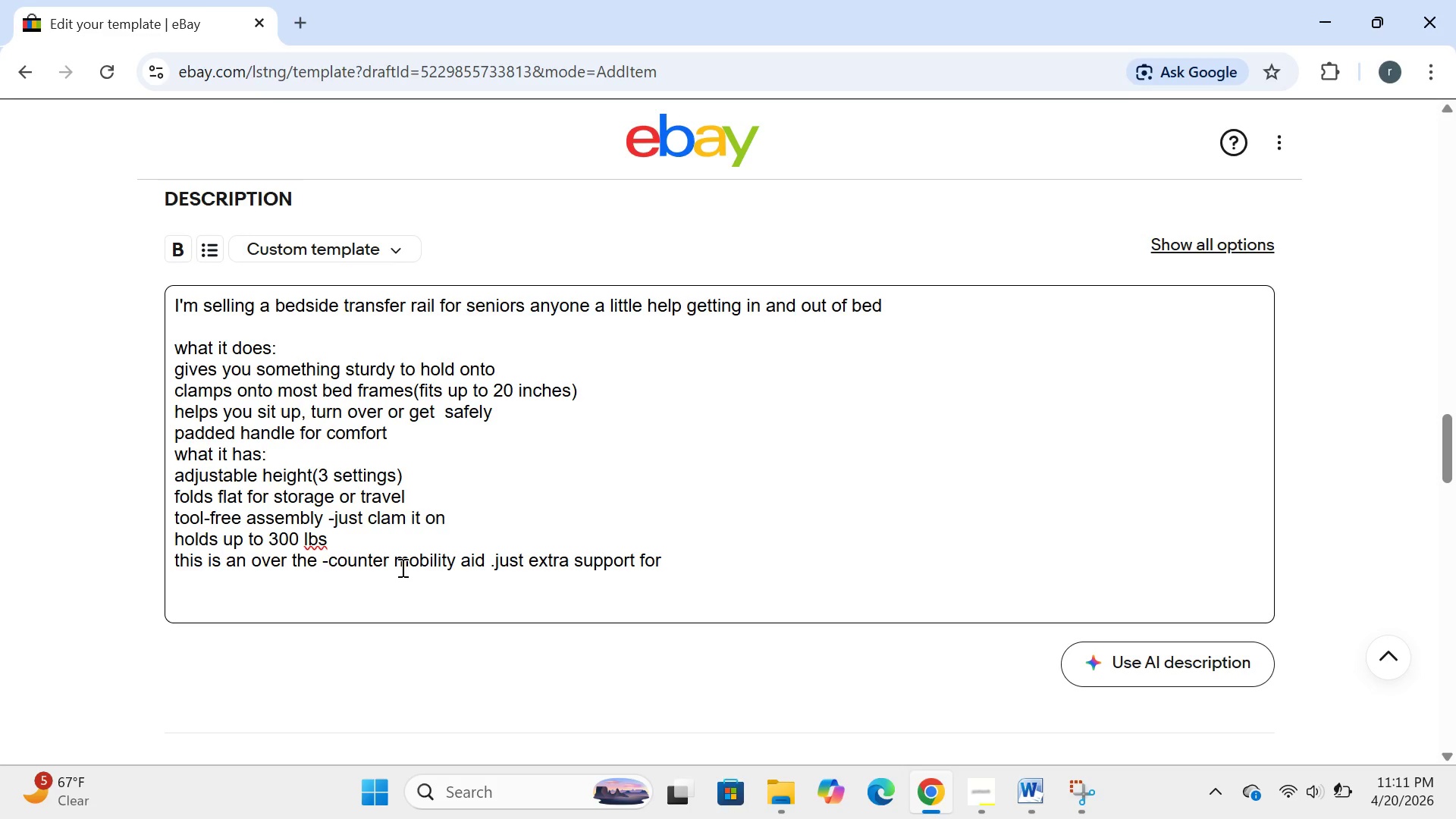 
type( getting out )
 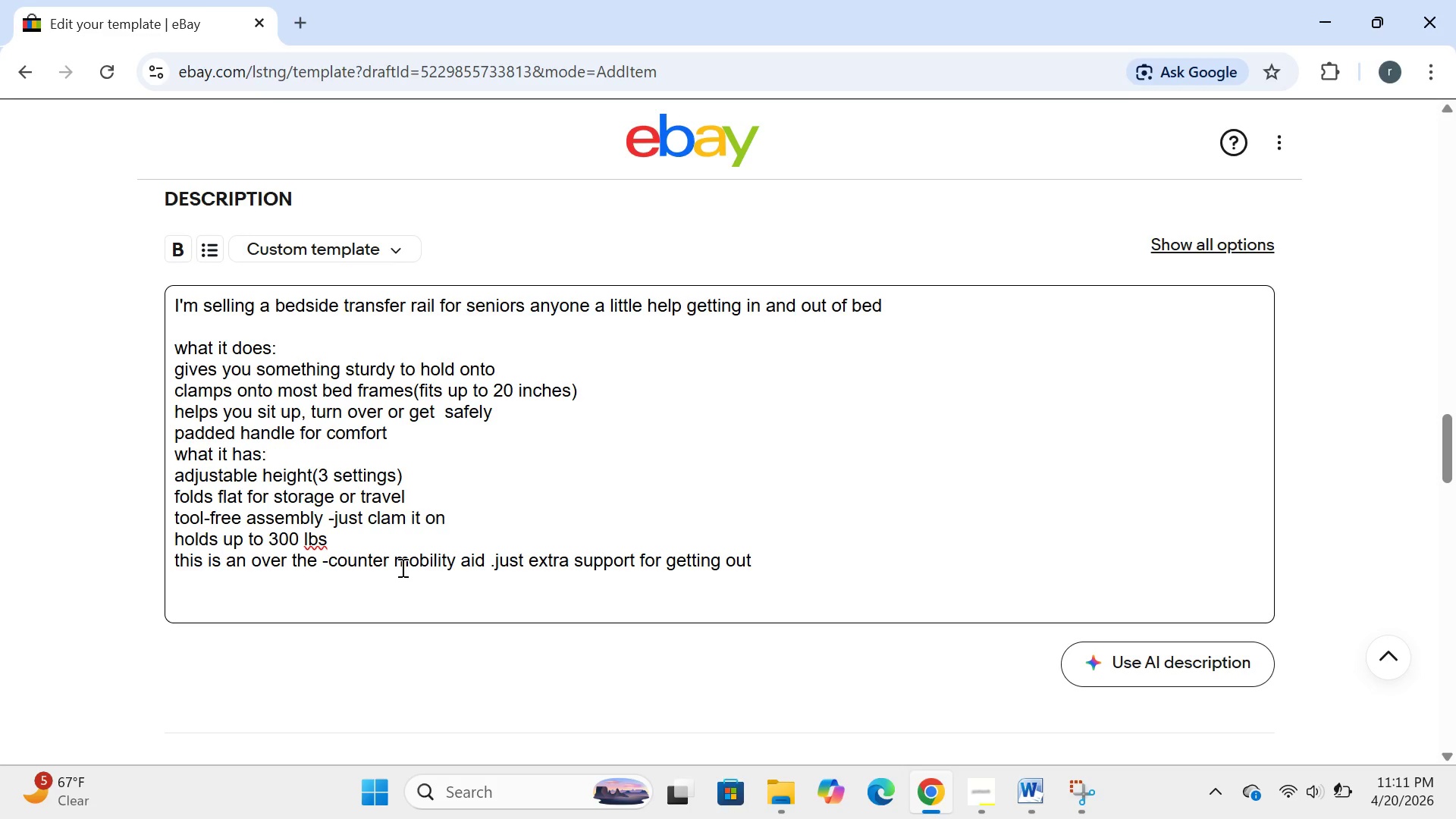 
wait(5.11)
 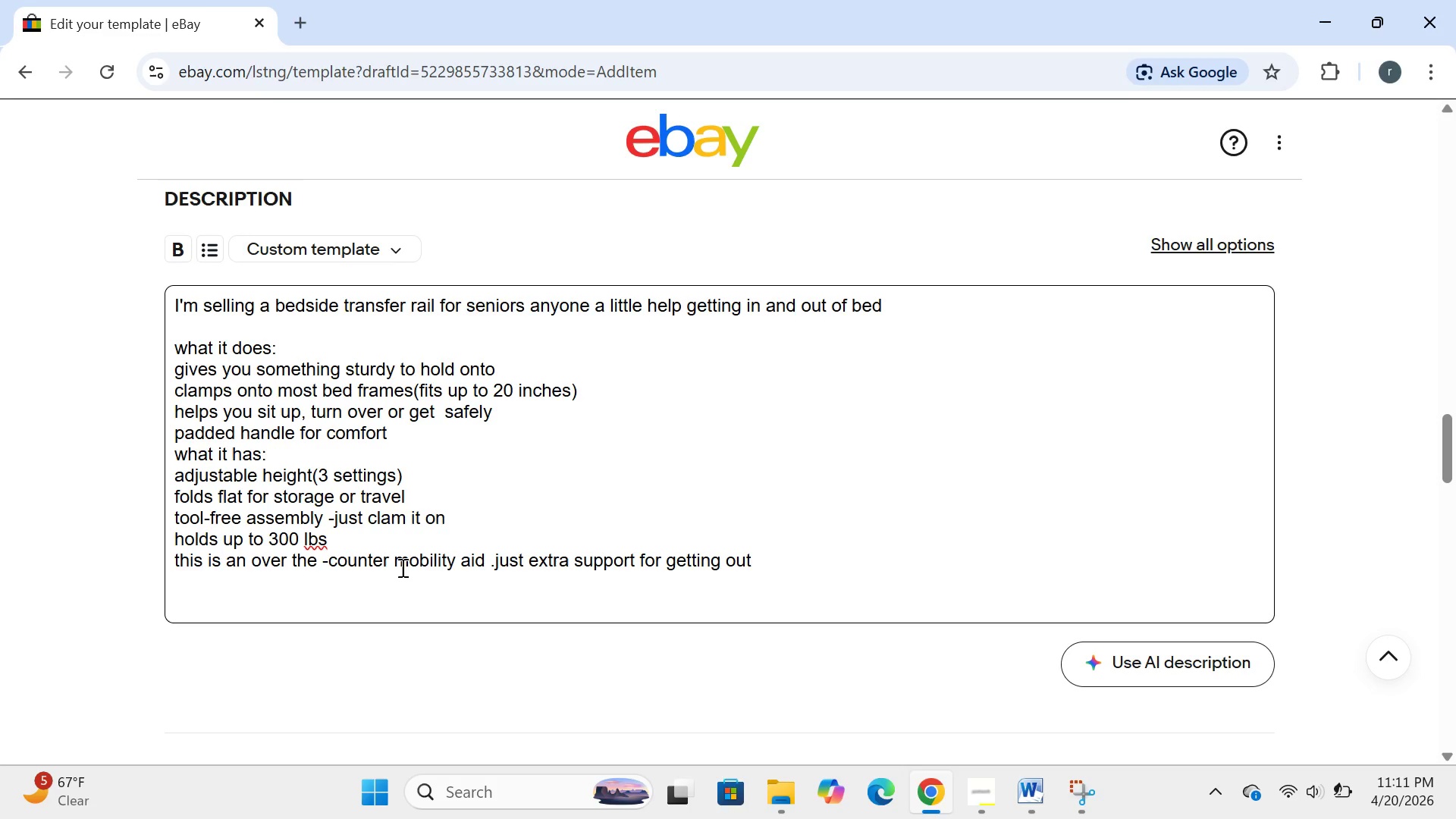 
type(of bed)
 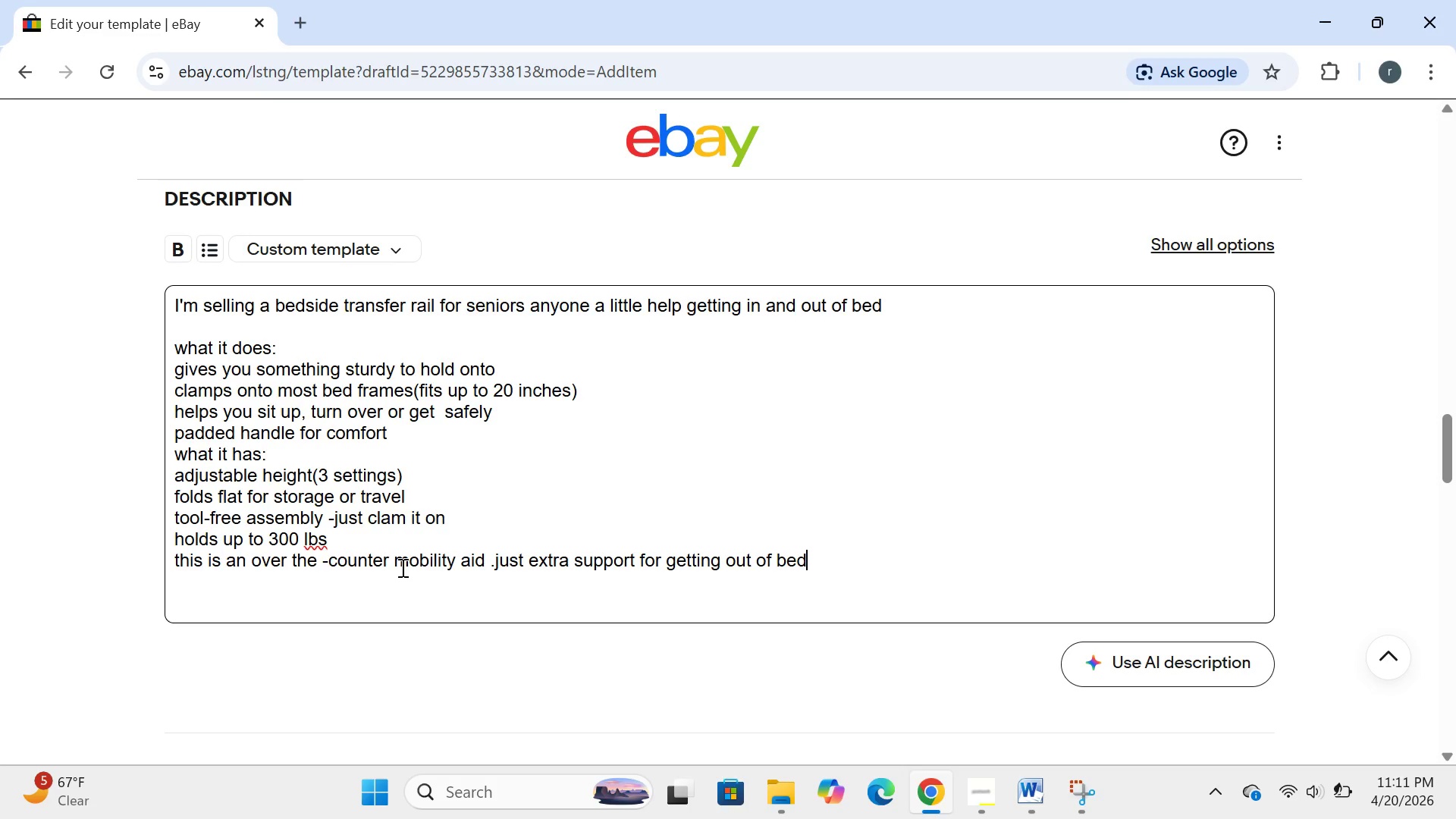 
key(Enter)
 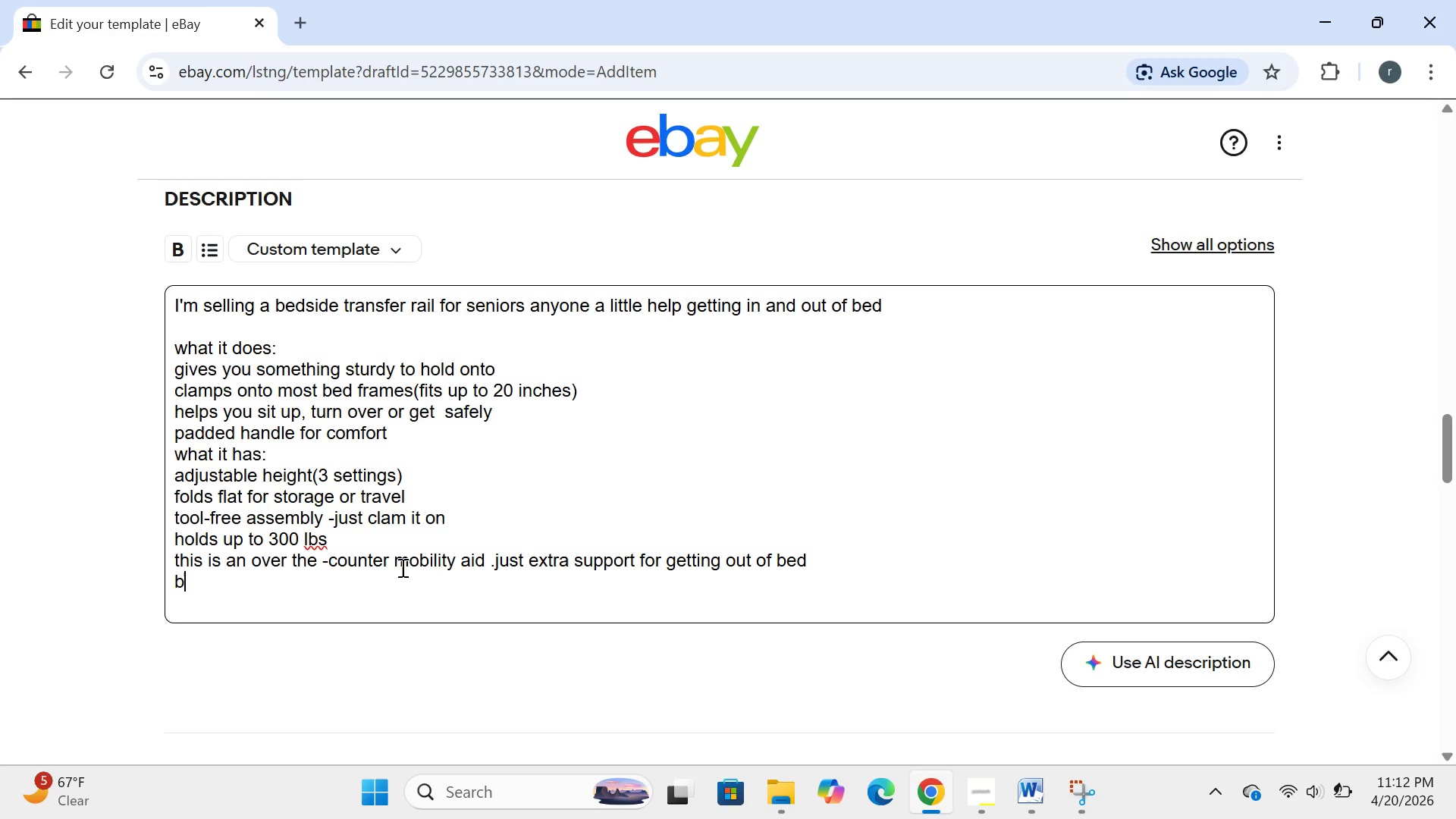 
type(brand )
key(Backspace)
type(:silver )
 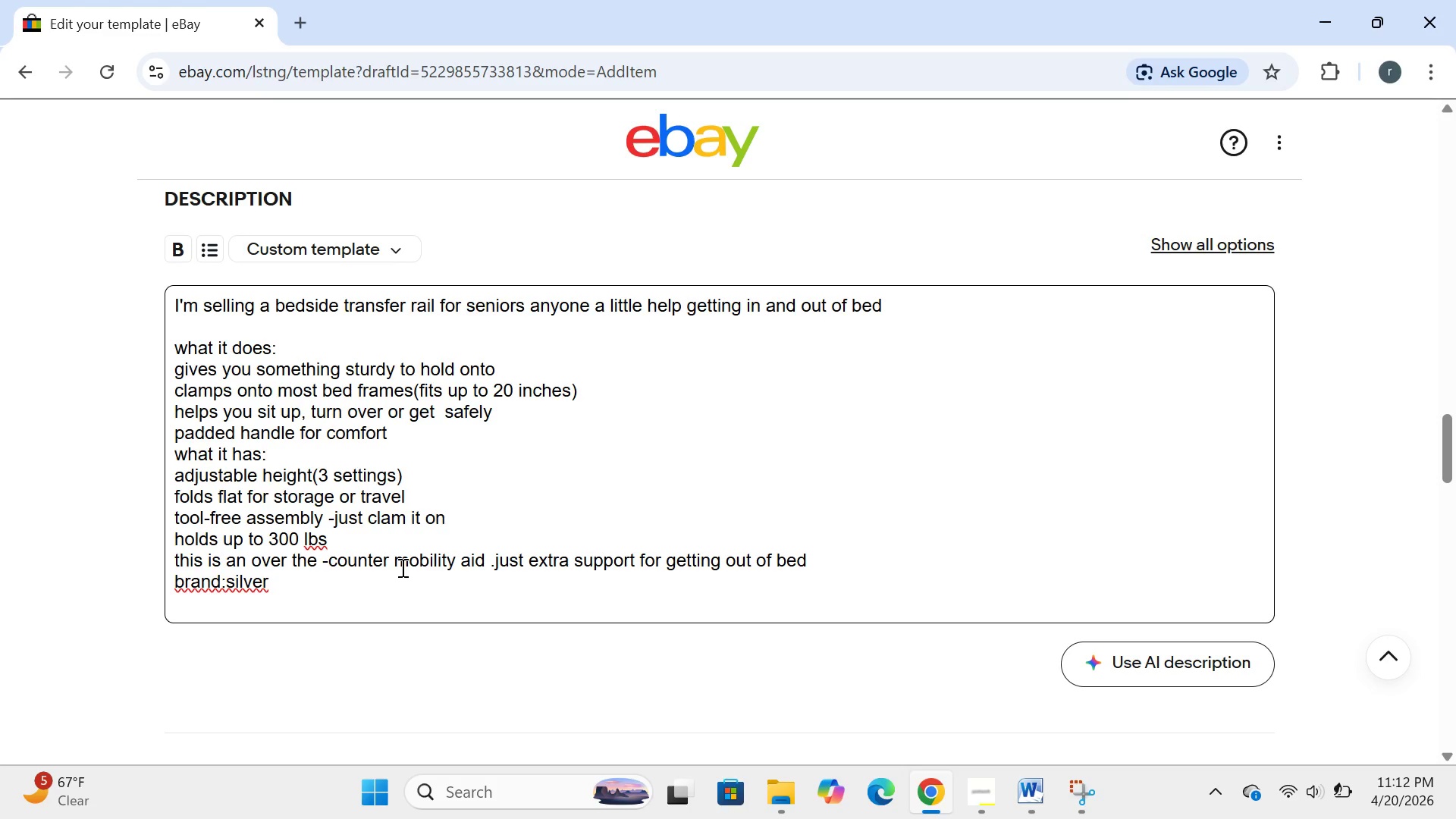 
left_click([228, 584])
 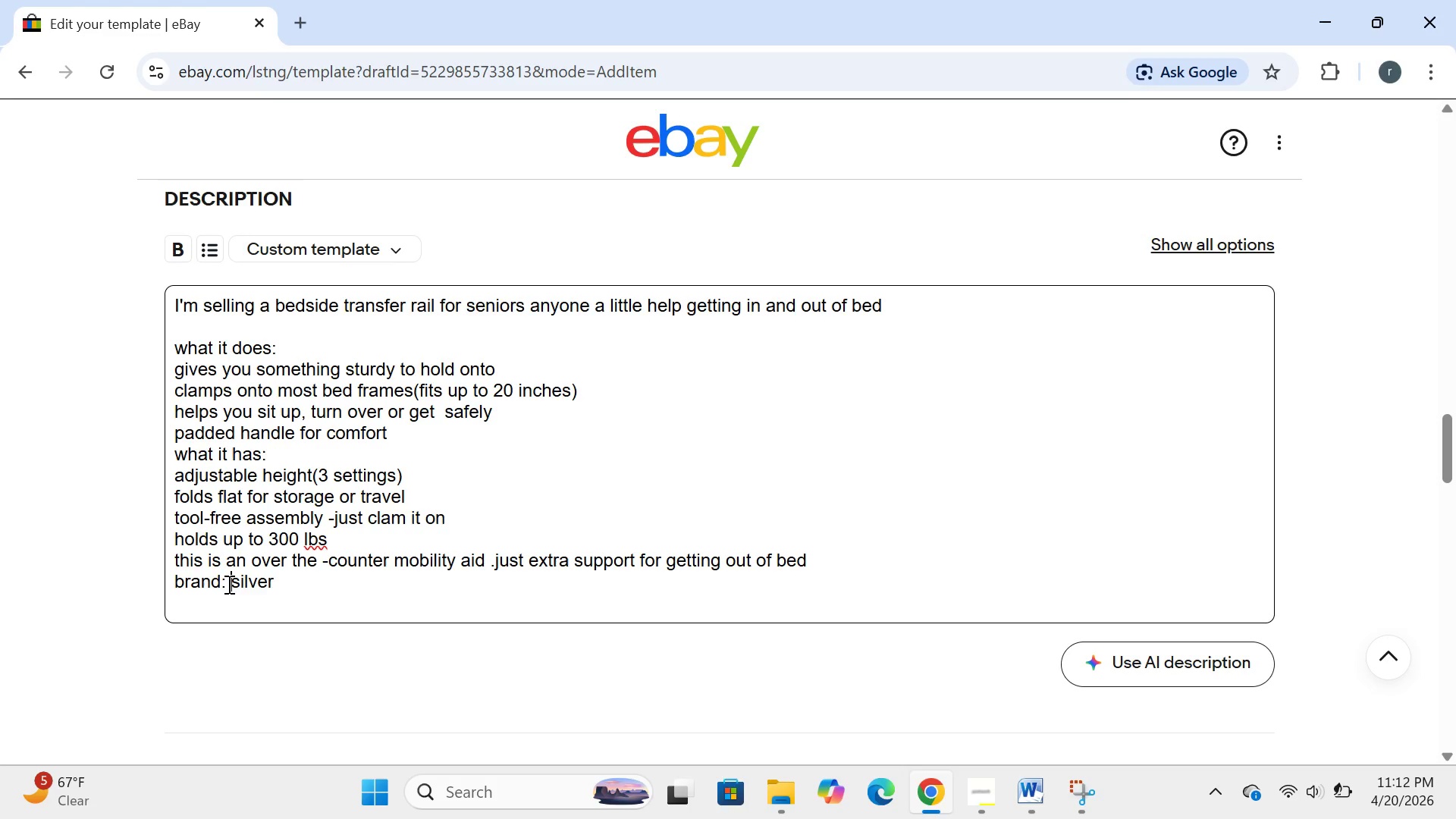 
key(Space)
 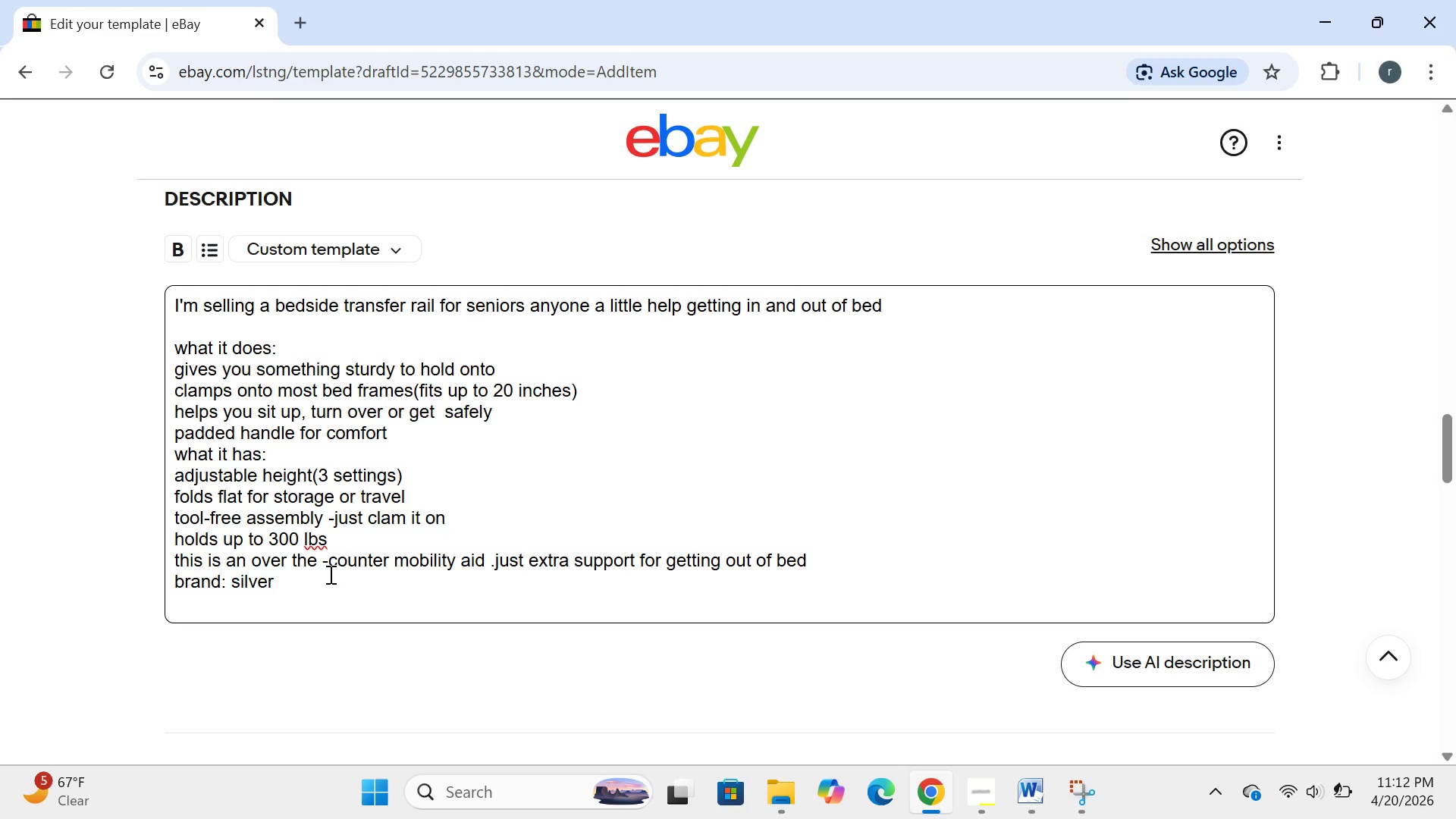 
left_click([310, 574])
 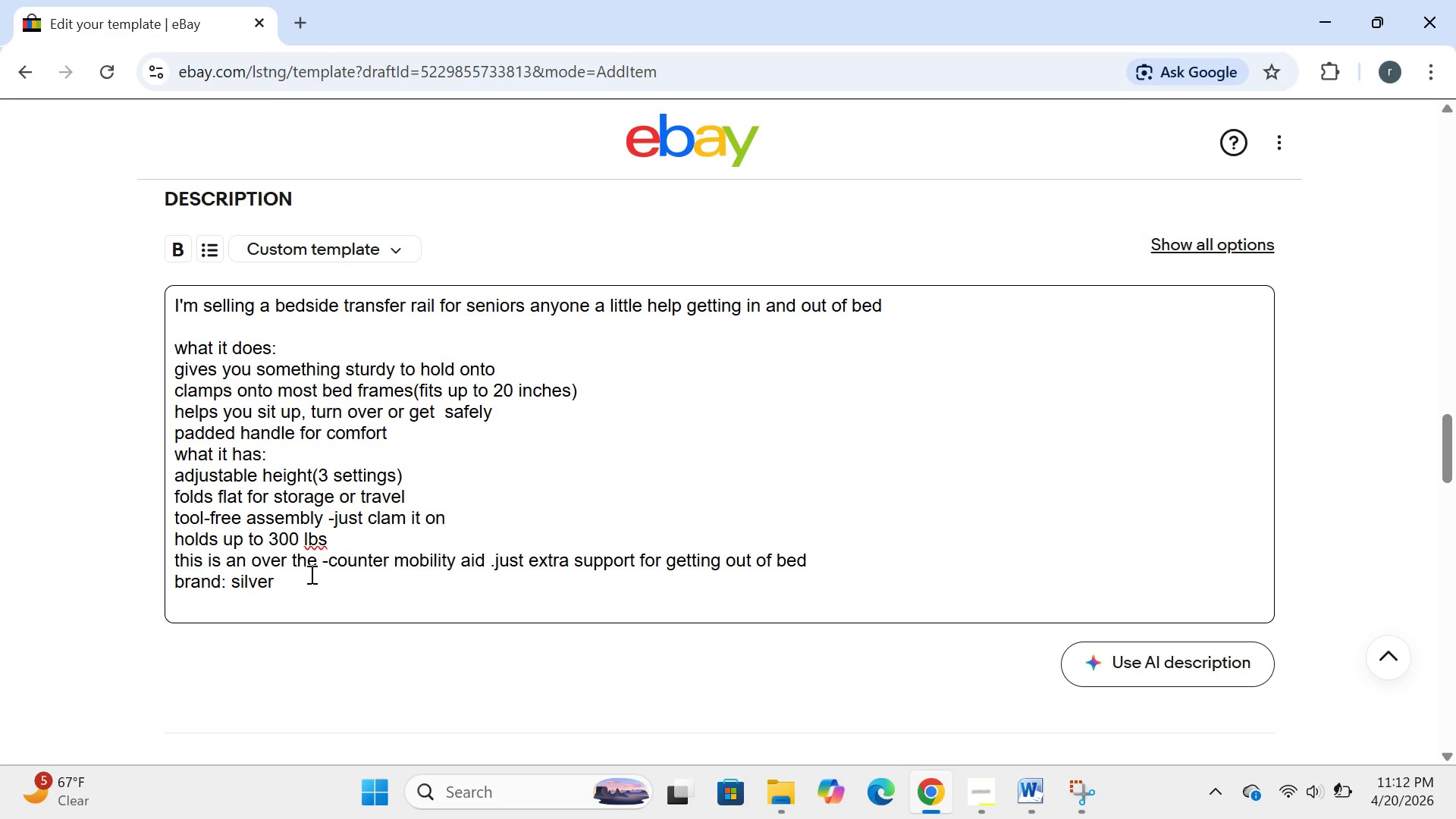 
wait(34.03)
 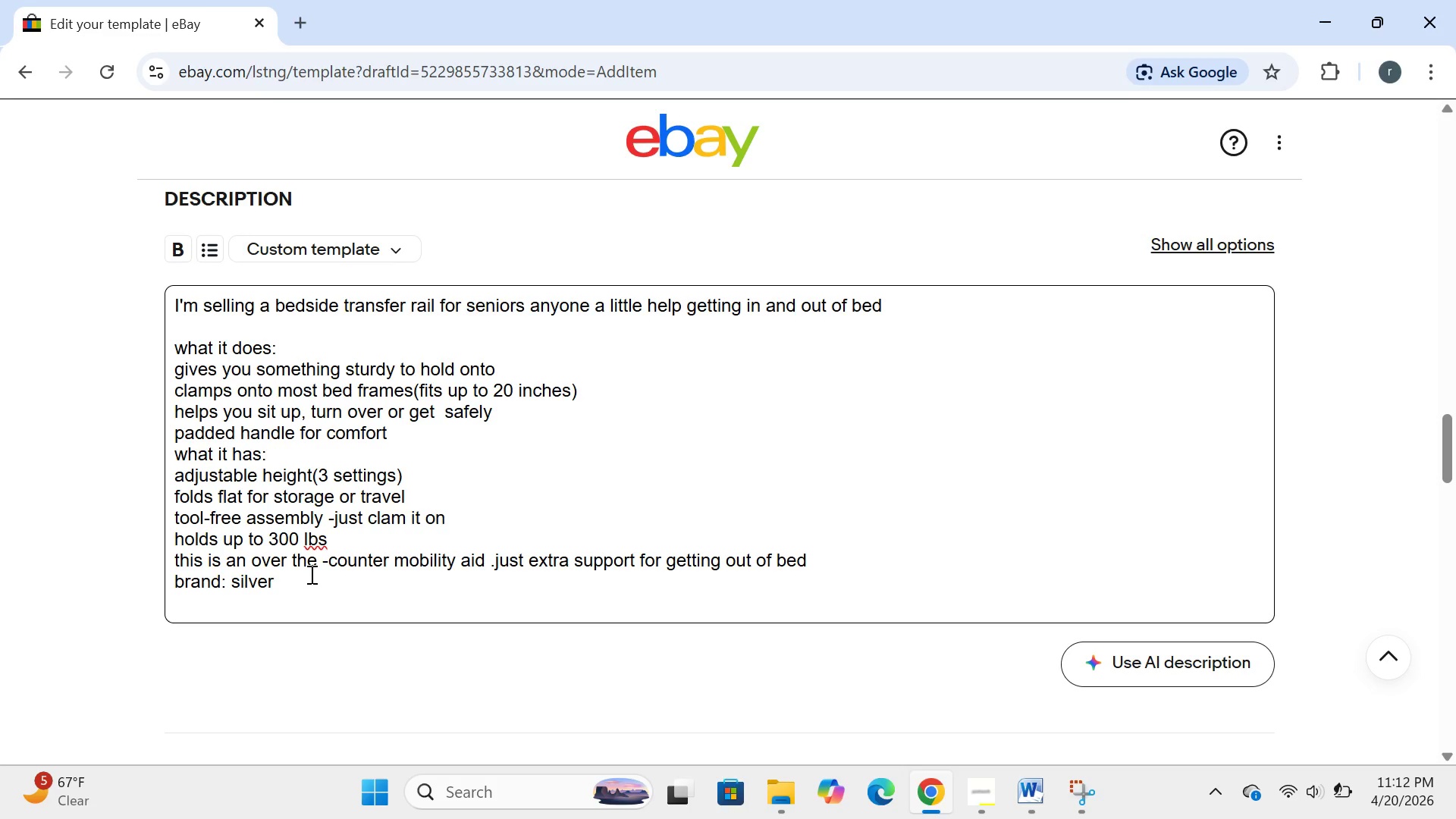 
type(te)
key(Backspace)
type(ransition specialists )
 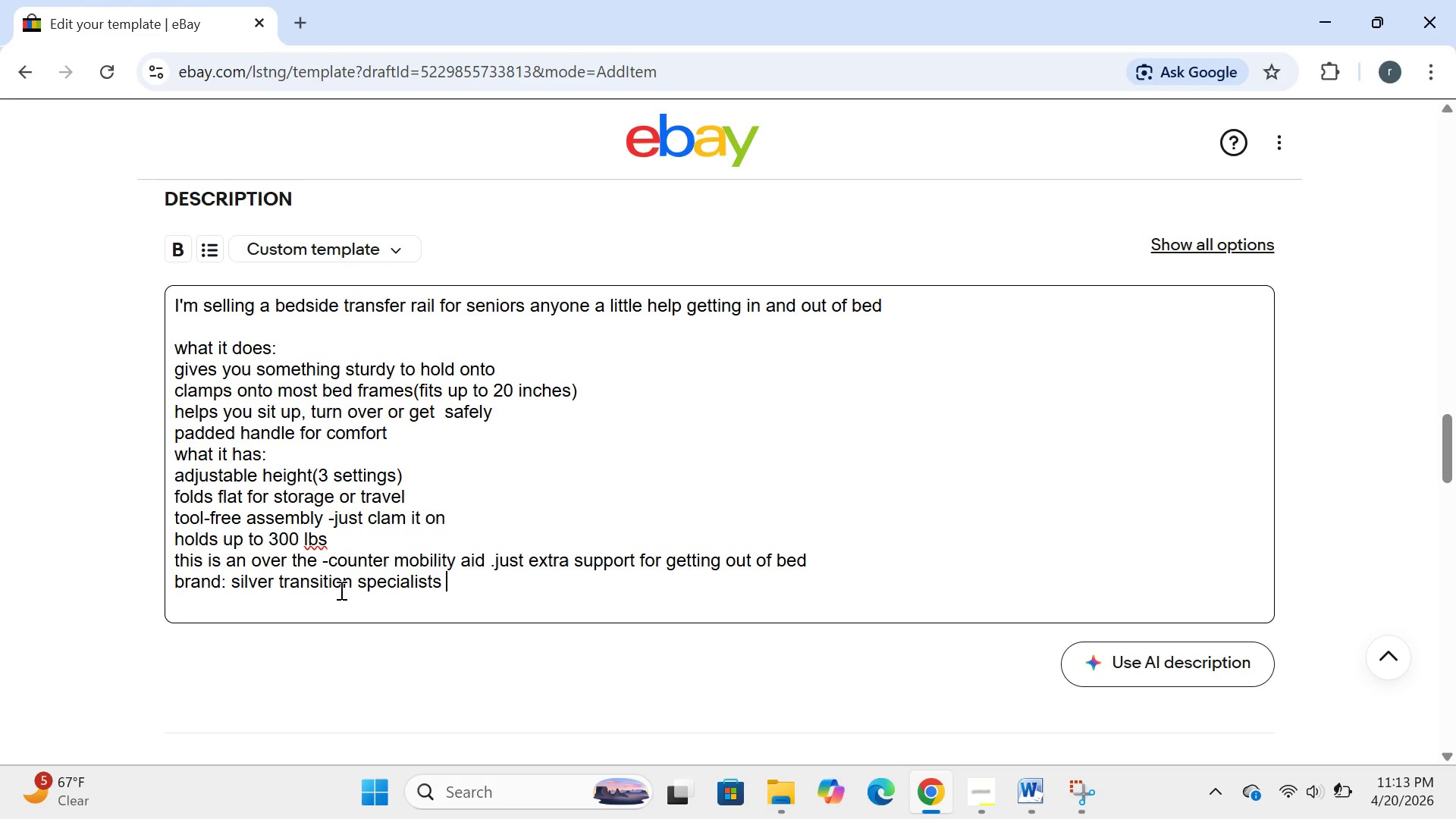 
key(Enter)
 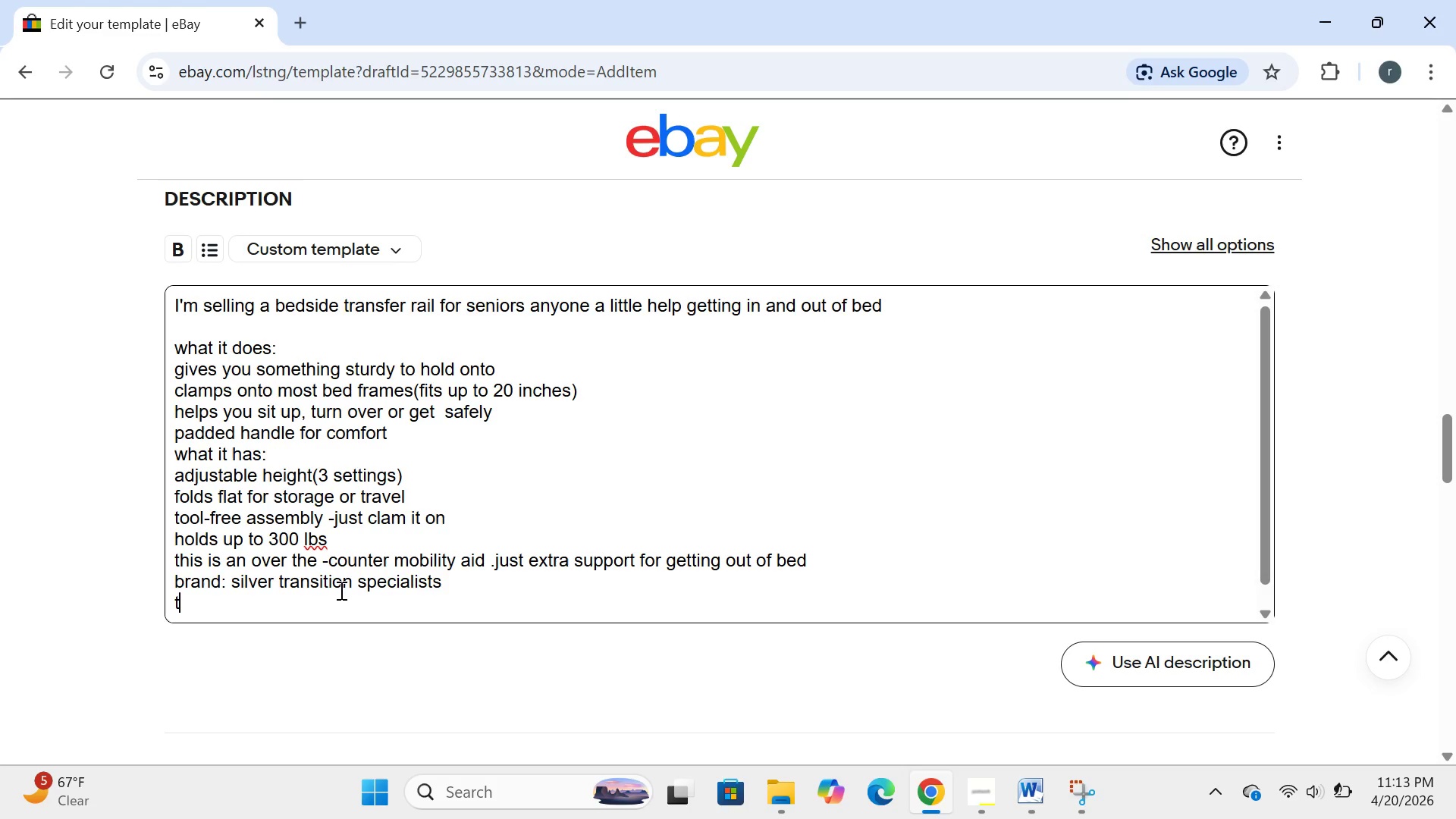 
type(type )
 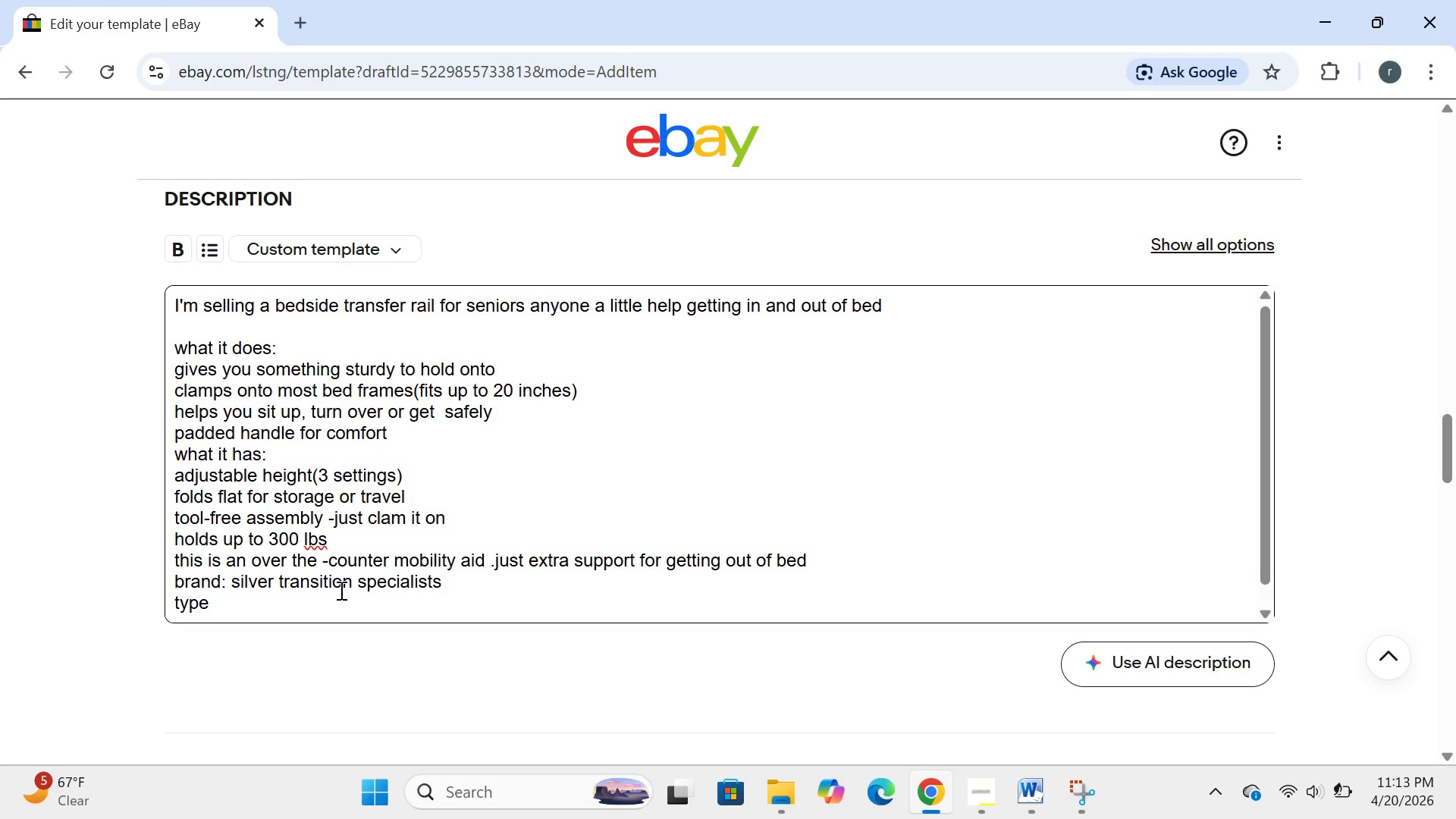 
hold_key(key=ShiftRight, duration=0.45)
 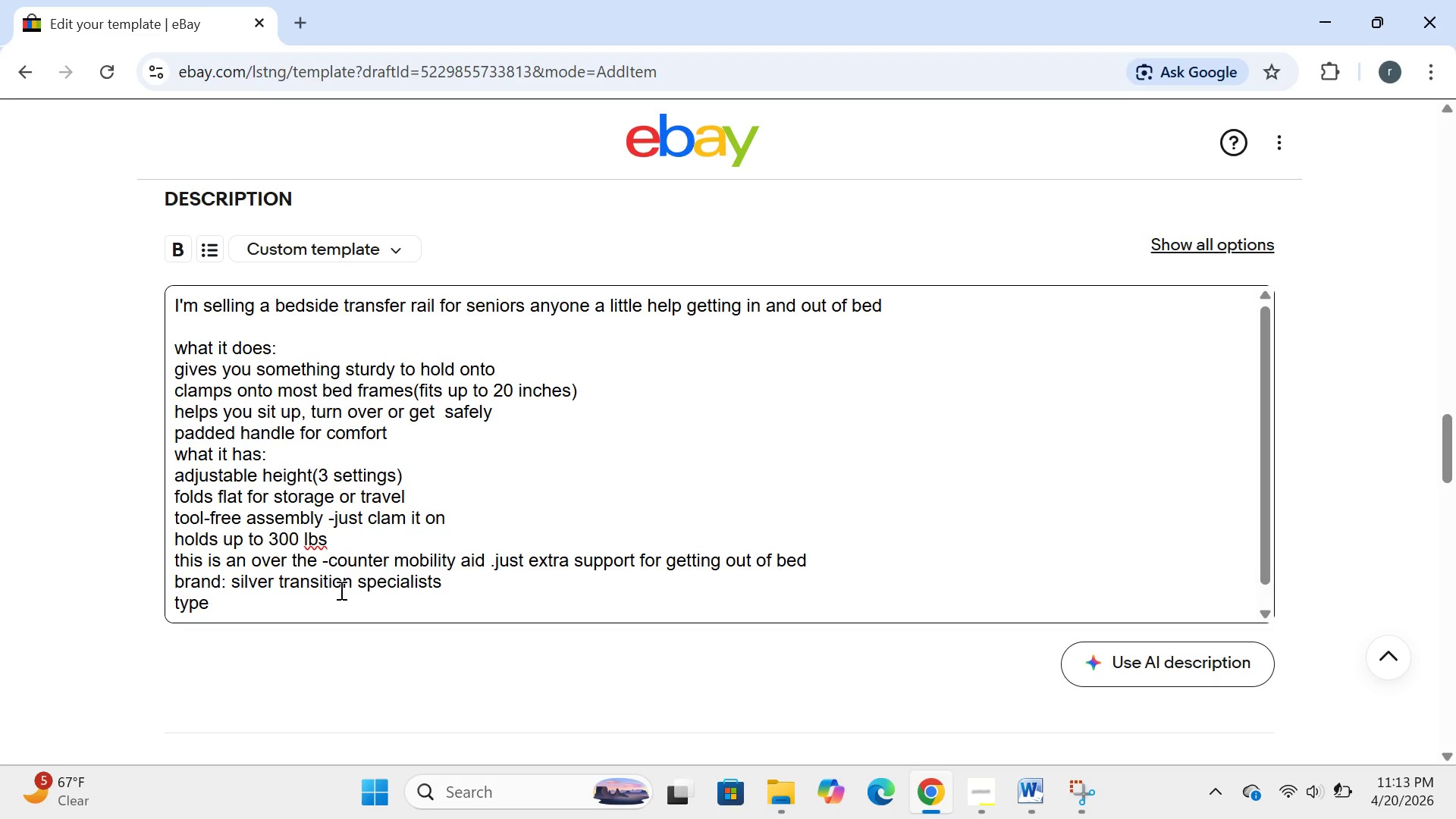 
type(:bedside transfer rail)
 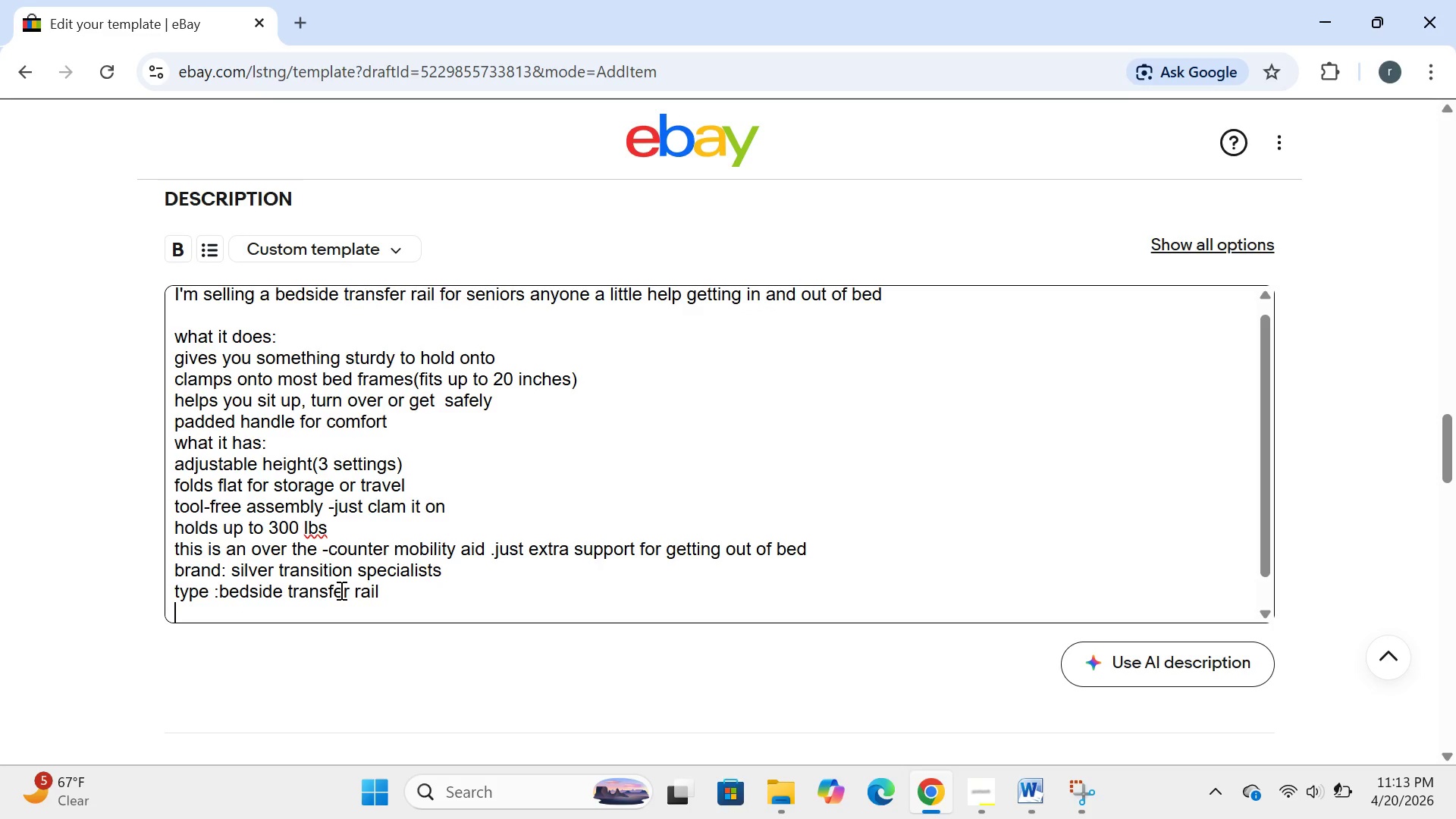 
key(Enter)
 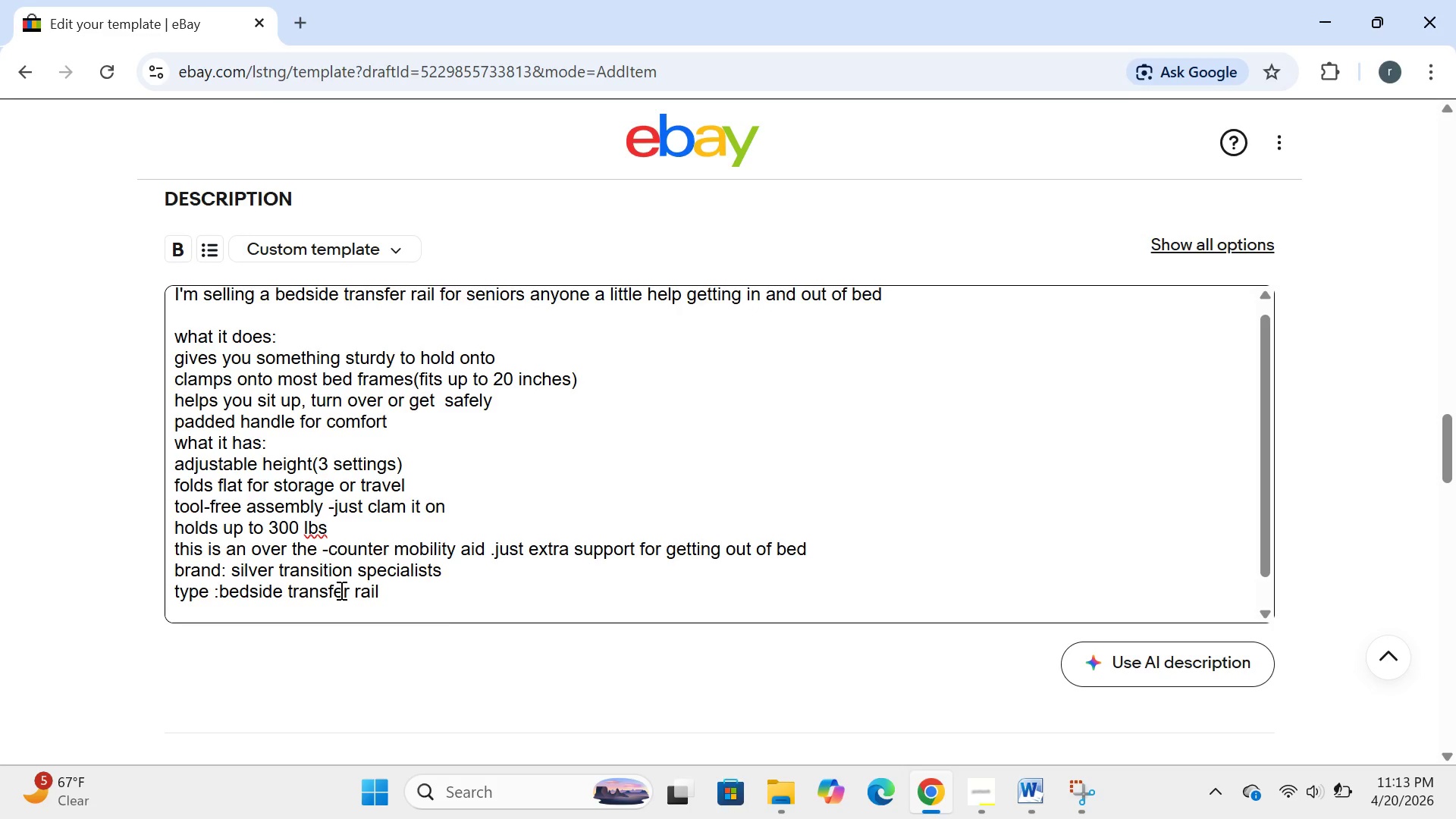 
type(features:adjust)
 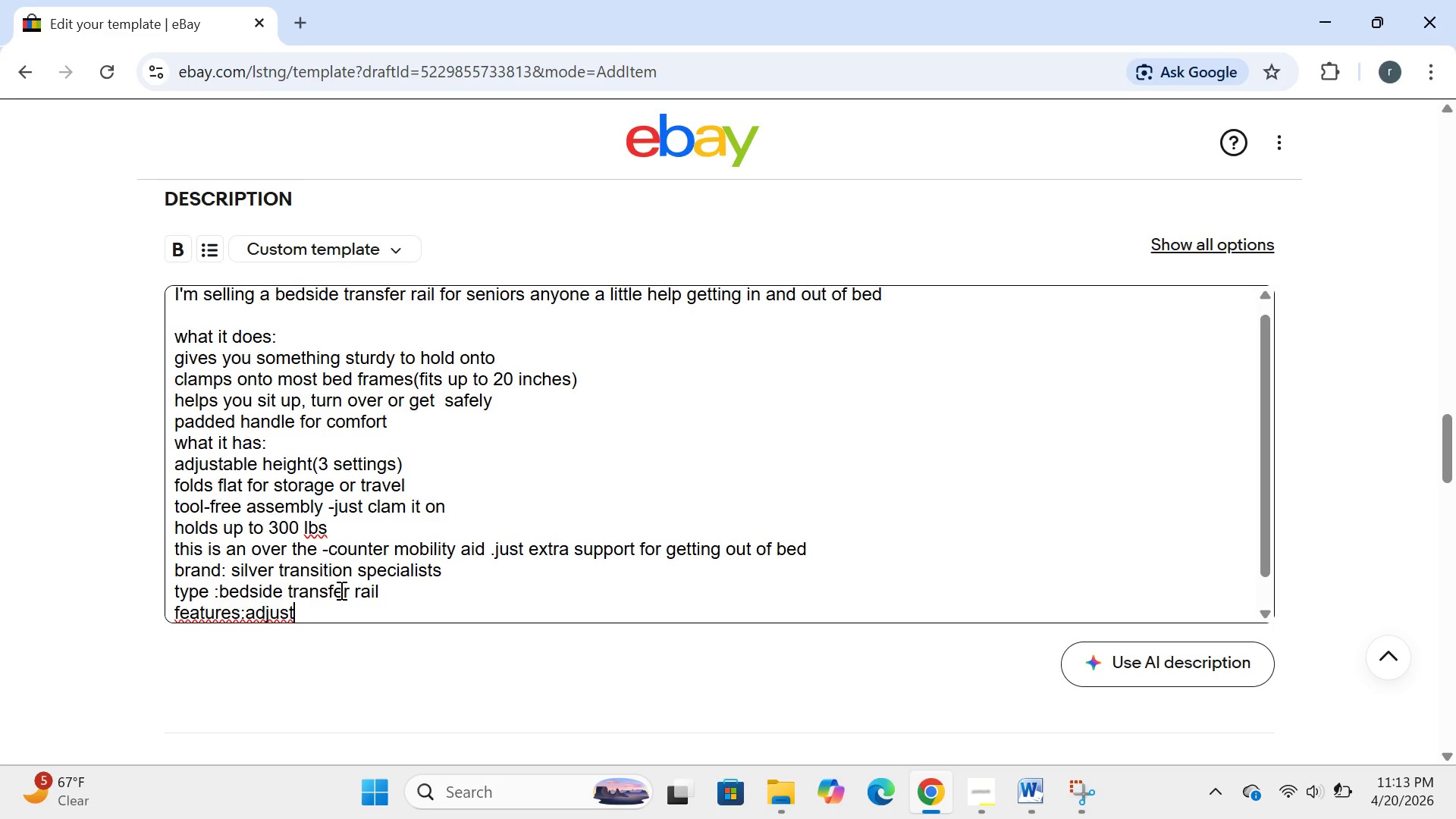 
type(able height,fol)
 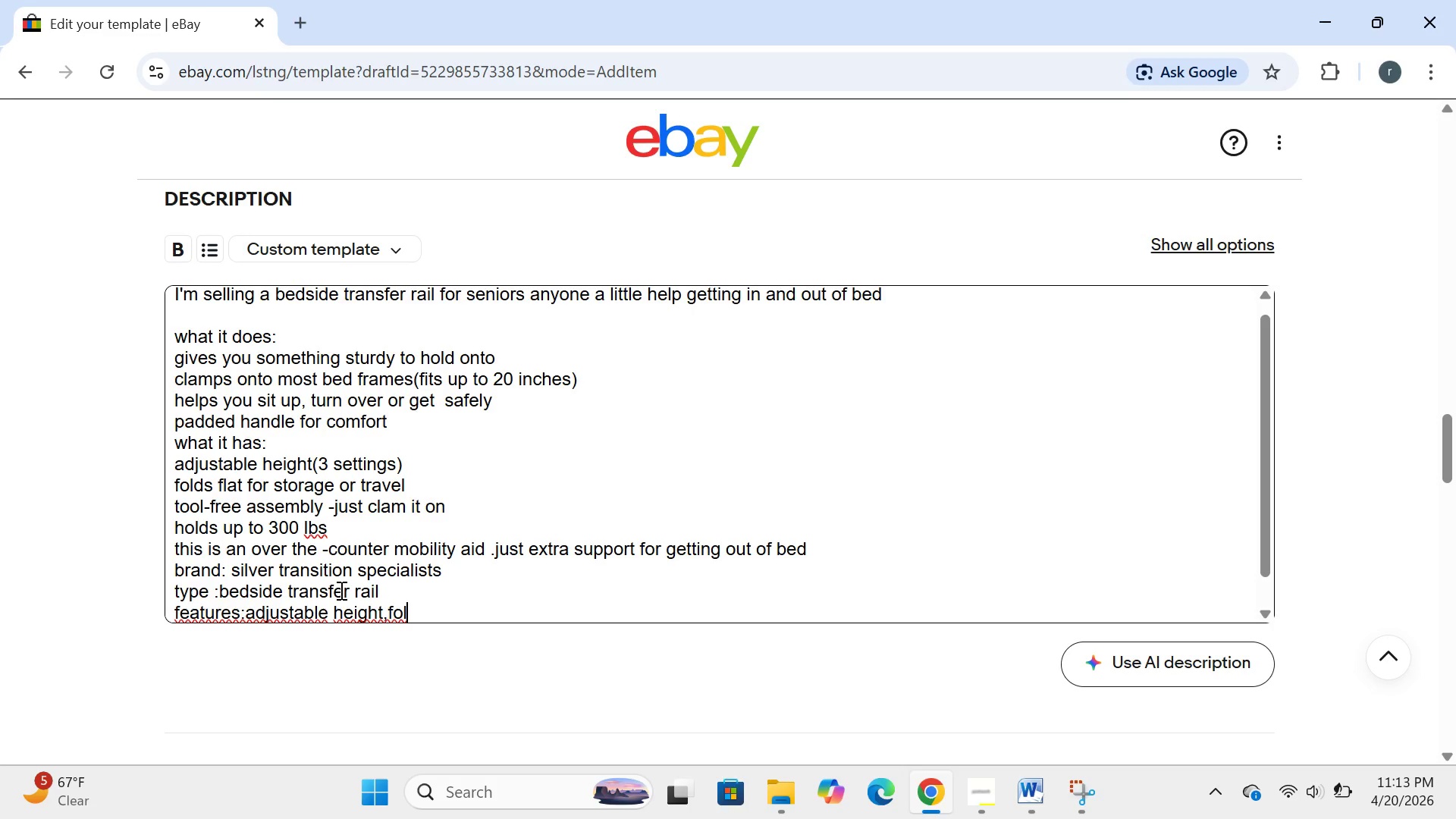 
type(ding design )
key(Backspace)
type(,padded)
 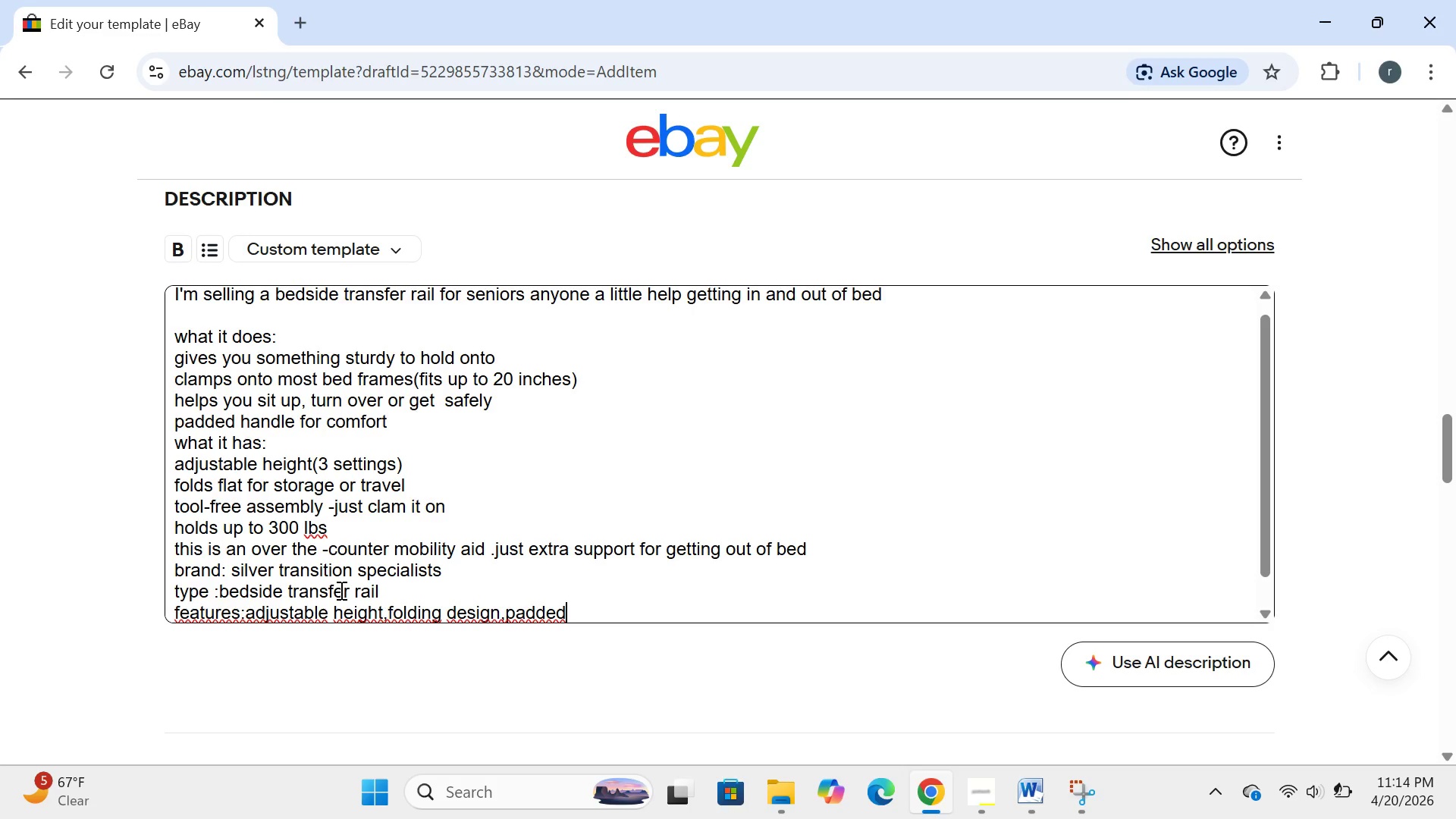 
wait(14.45)
 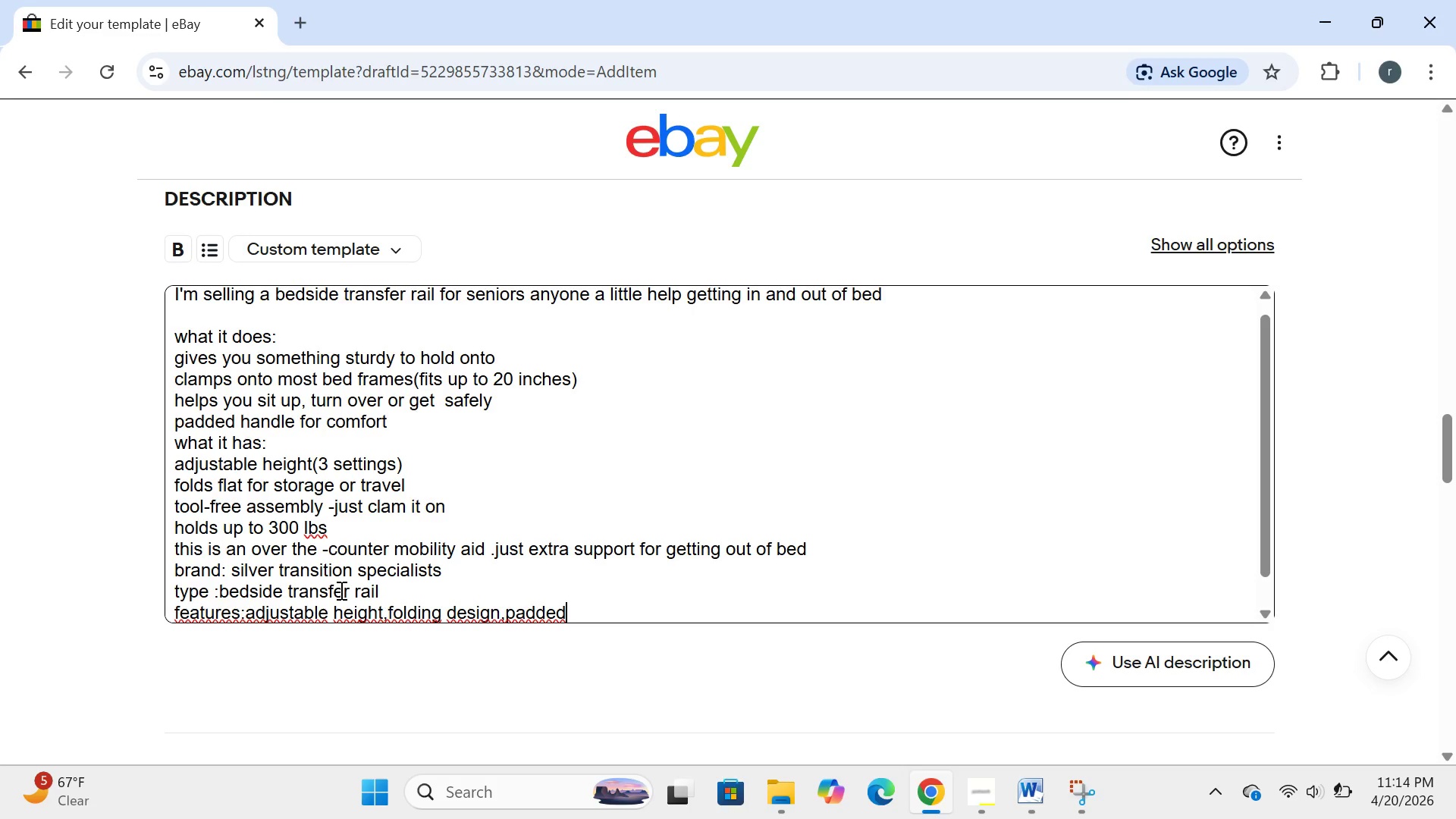 
left_click([506, 610])
 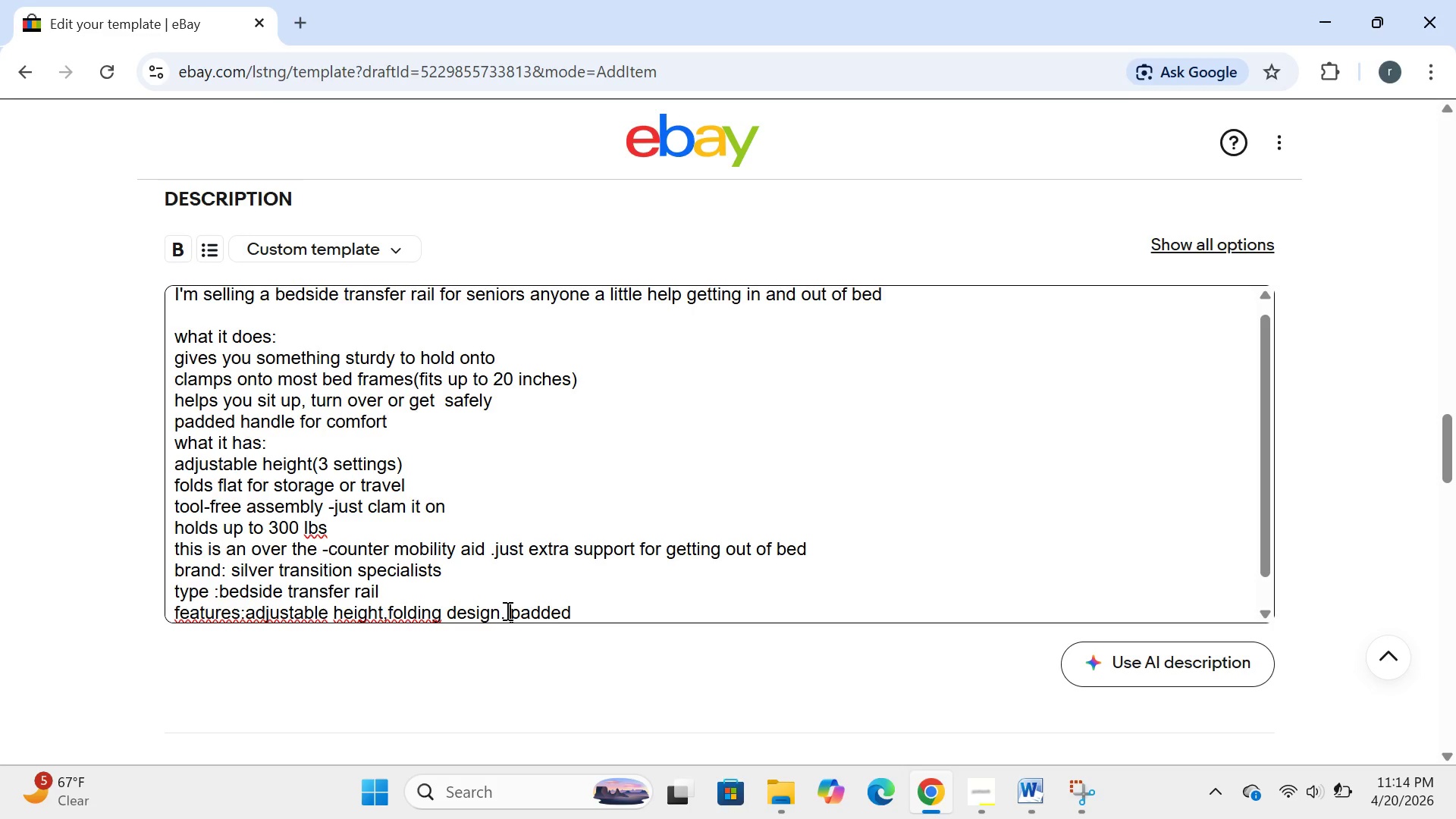 
key(Space)
 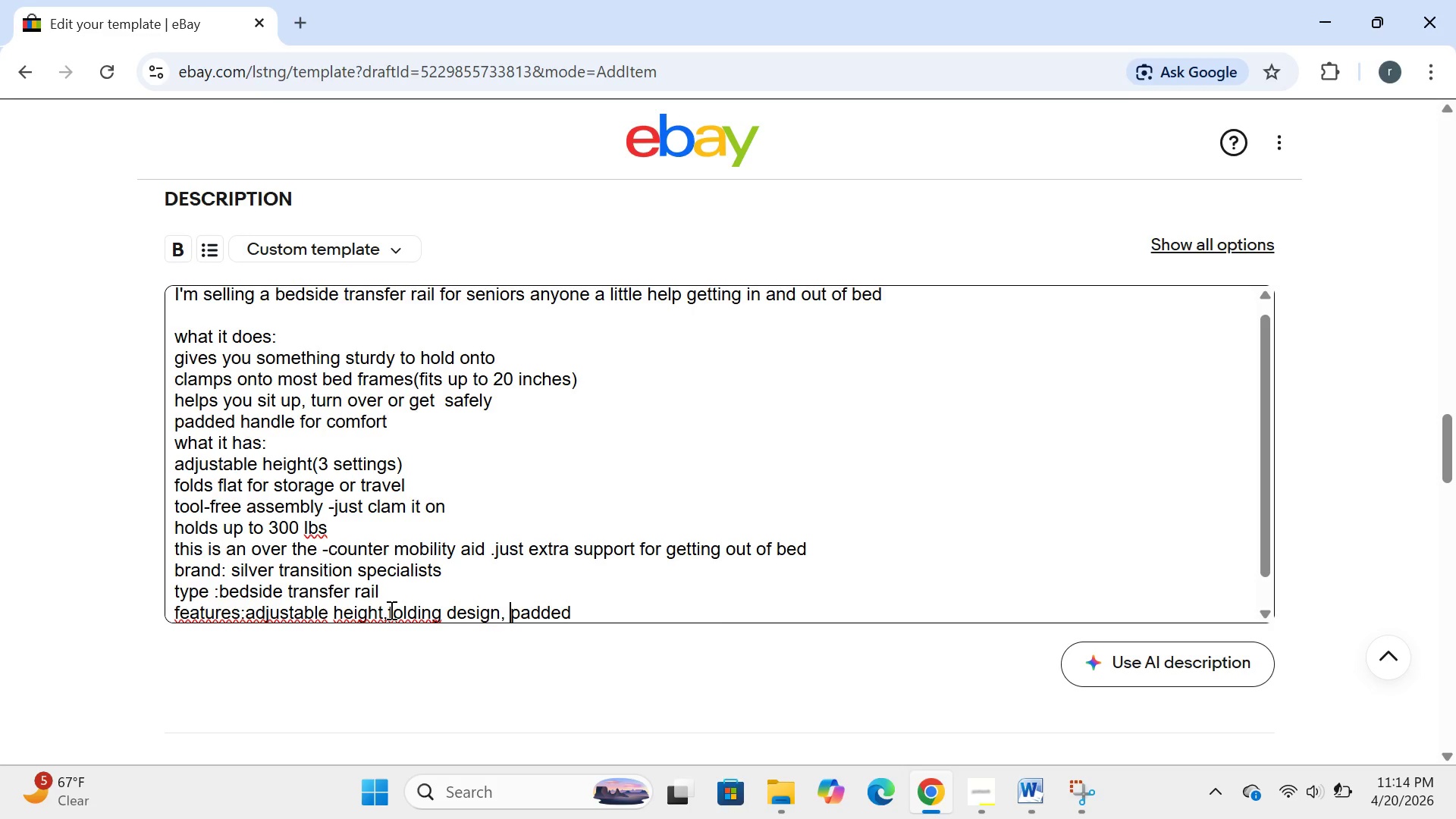 
left_click([390, 610])
 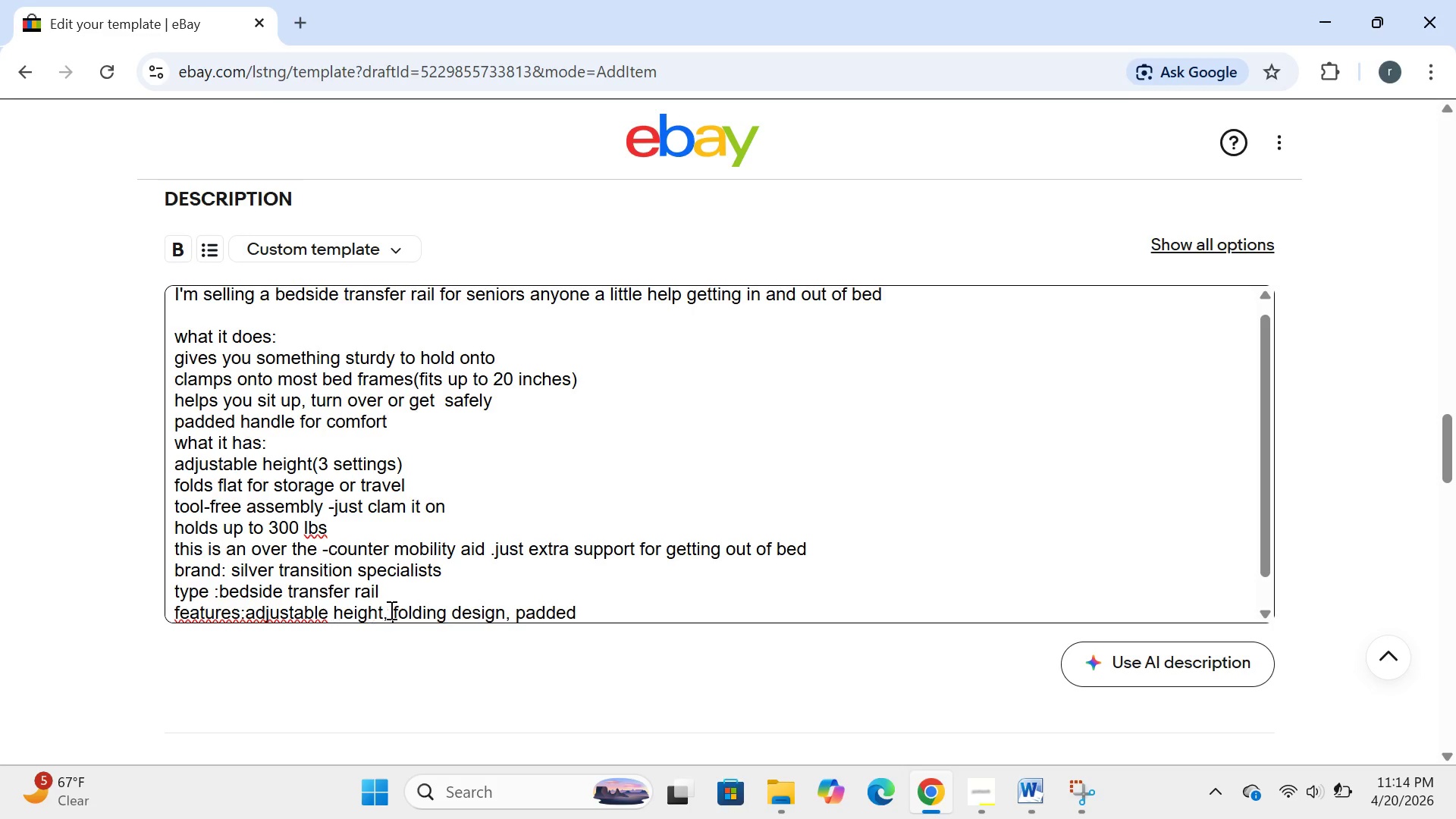 
key(Space)
 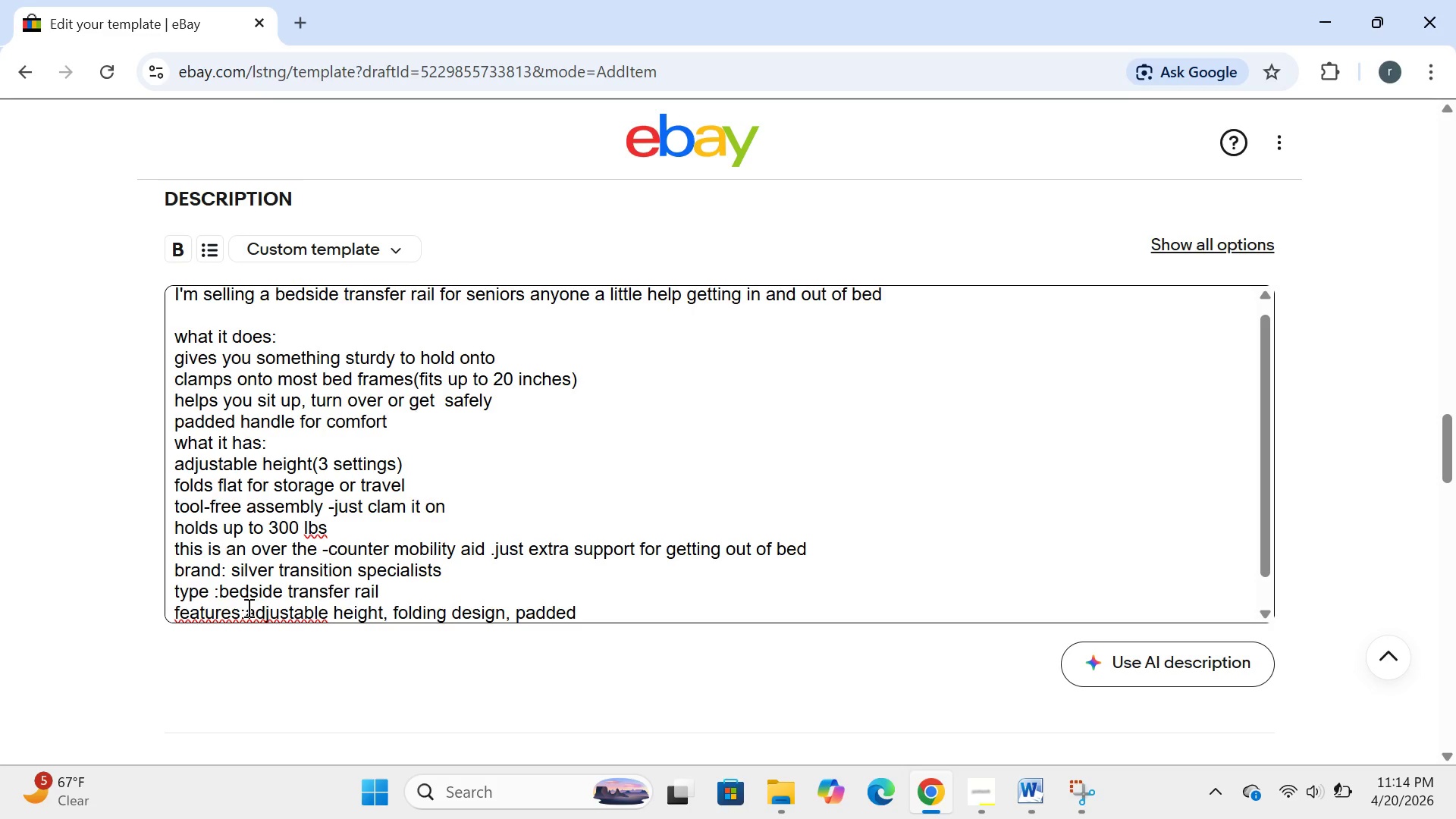 
left_click([243, 607])
 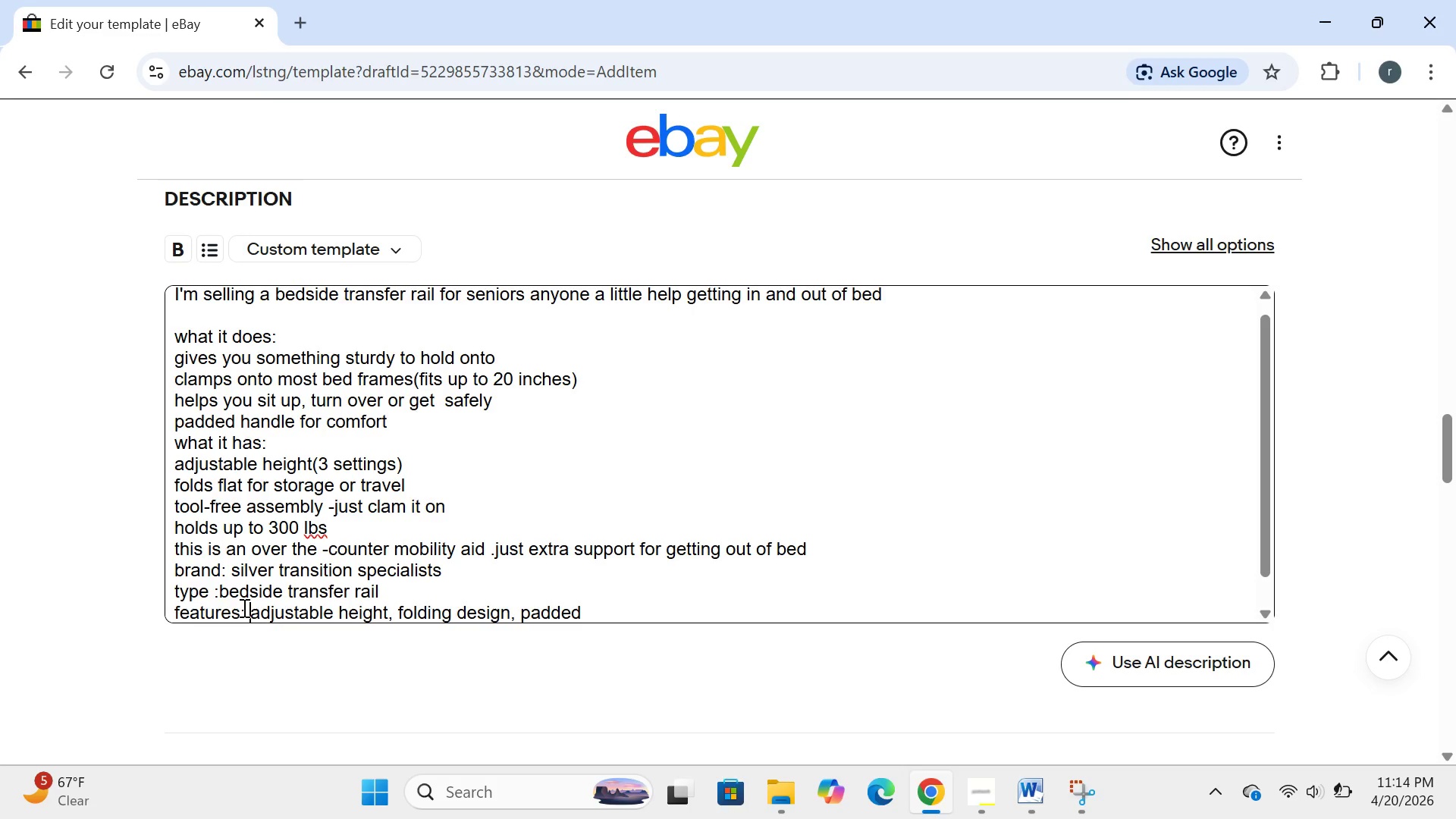 
key(Space)
 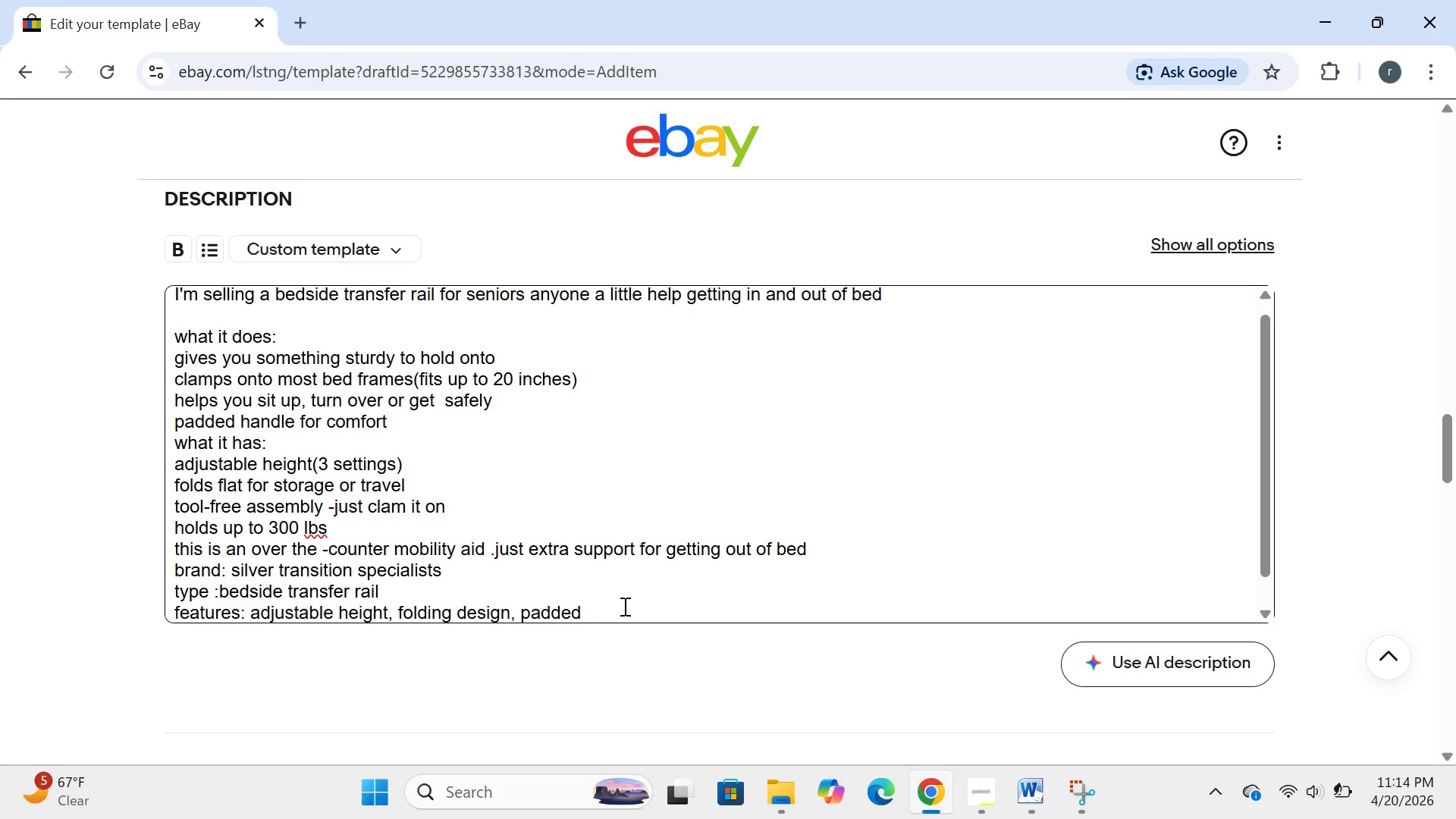 
left_click([595, 616])
 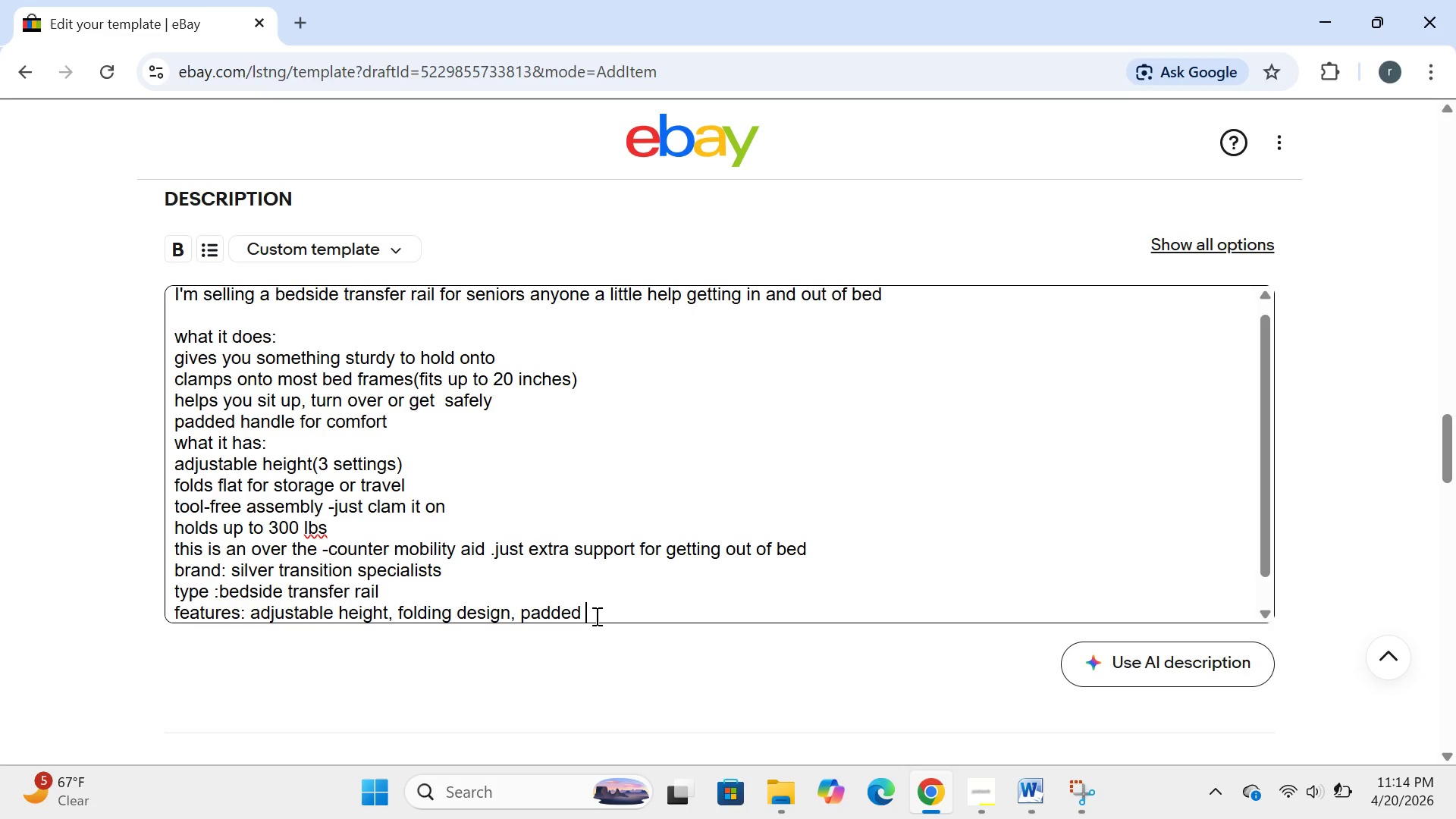 
type( handle )
key(Backspace)
type(,bed)
 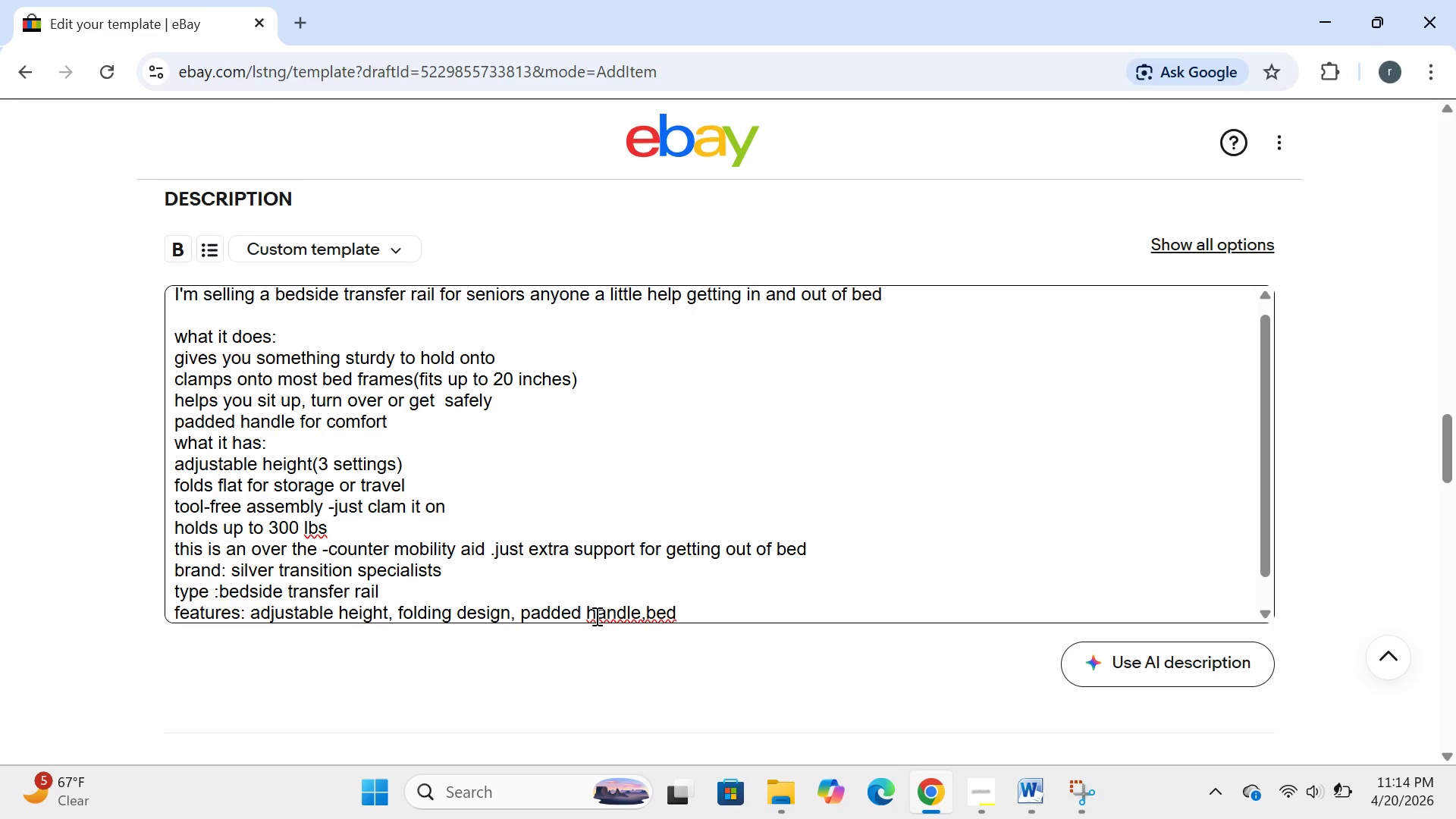 
type( clamp)
 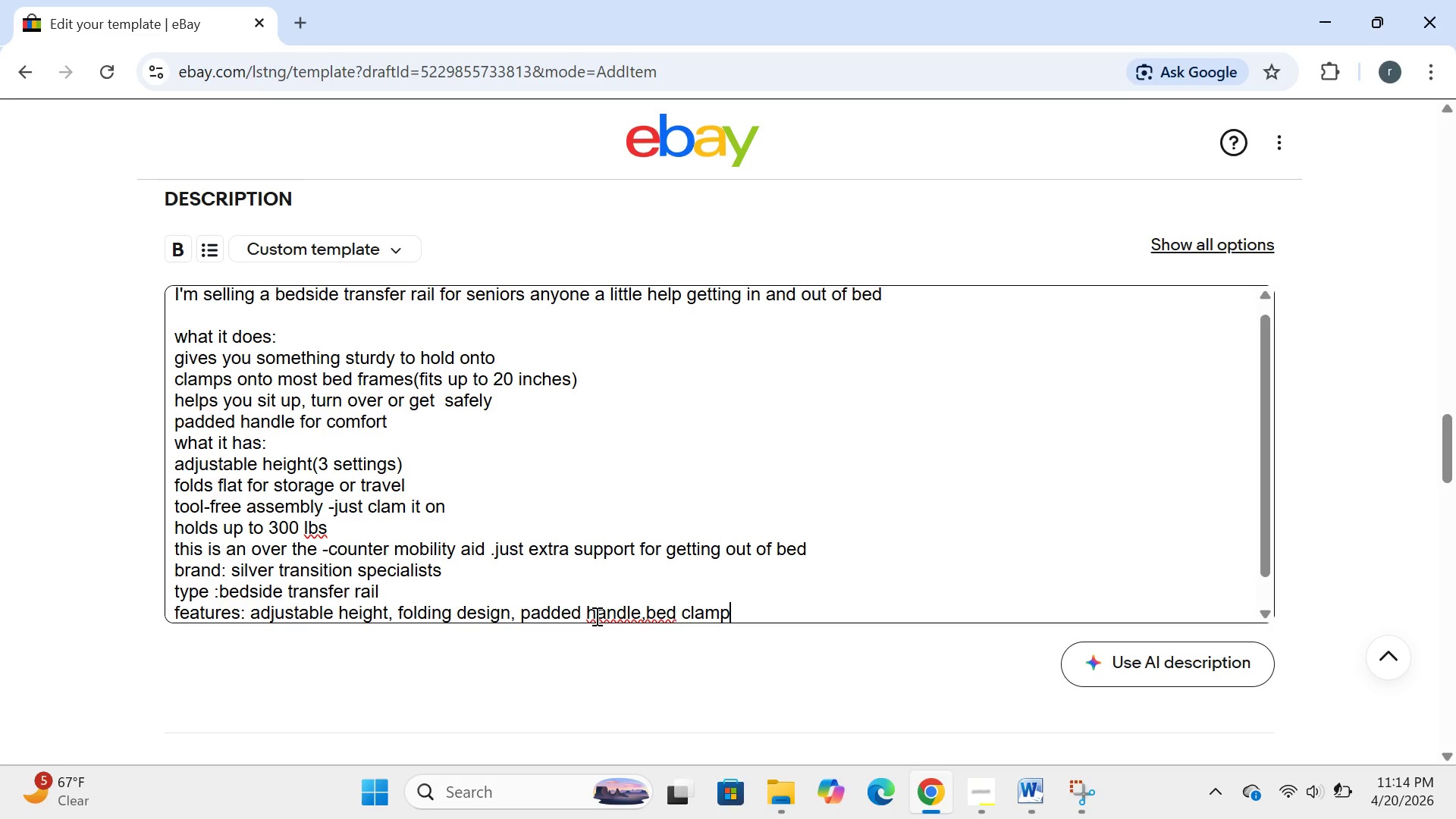 
wait(9.39)
 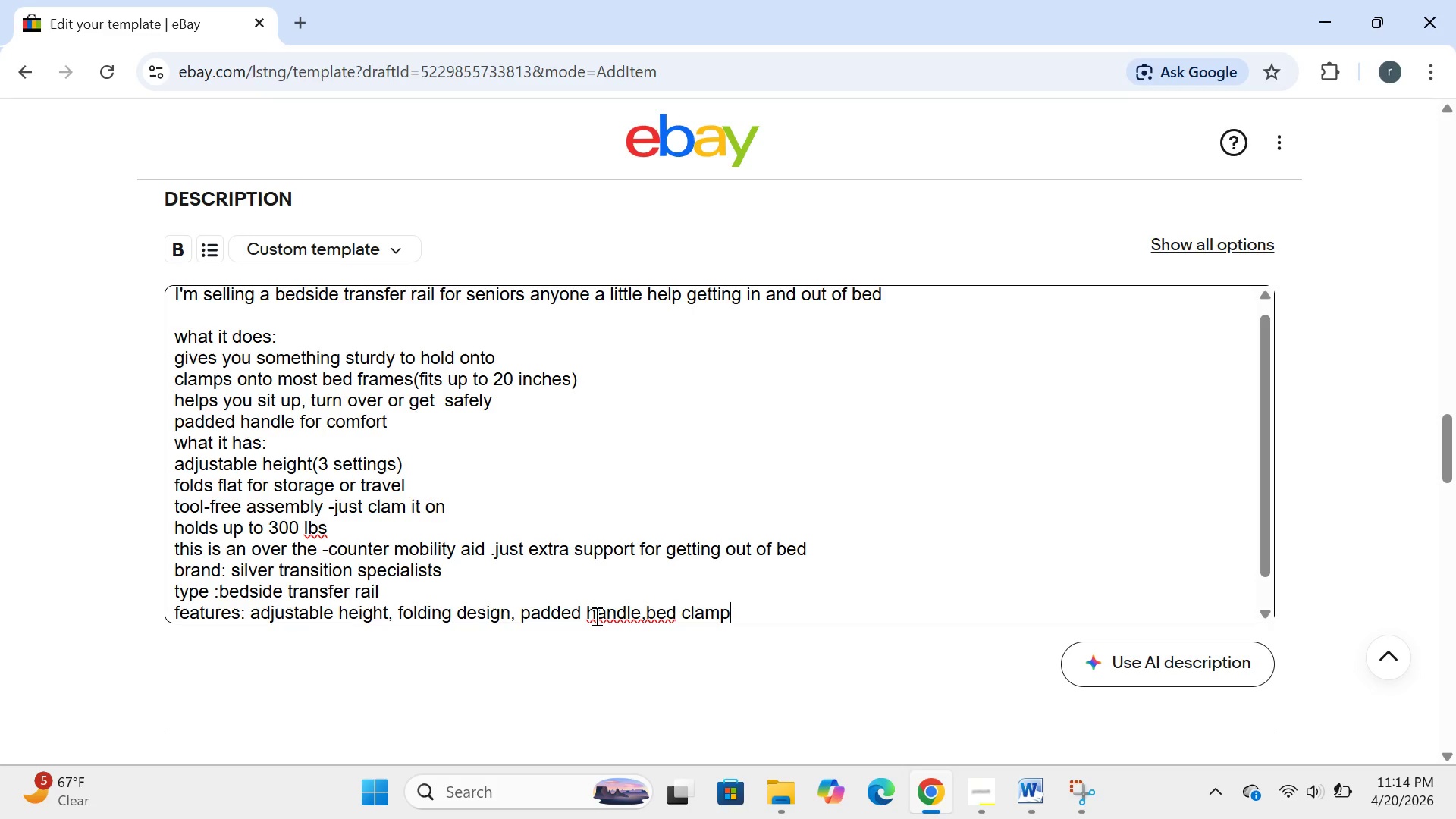 
left_click([636, 616])
 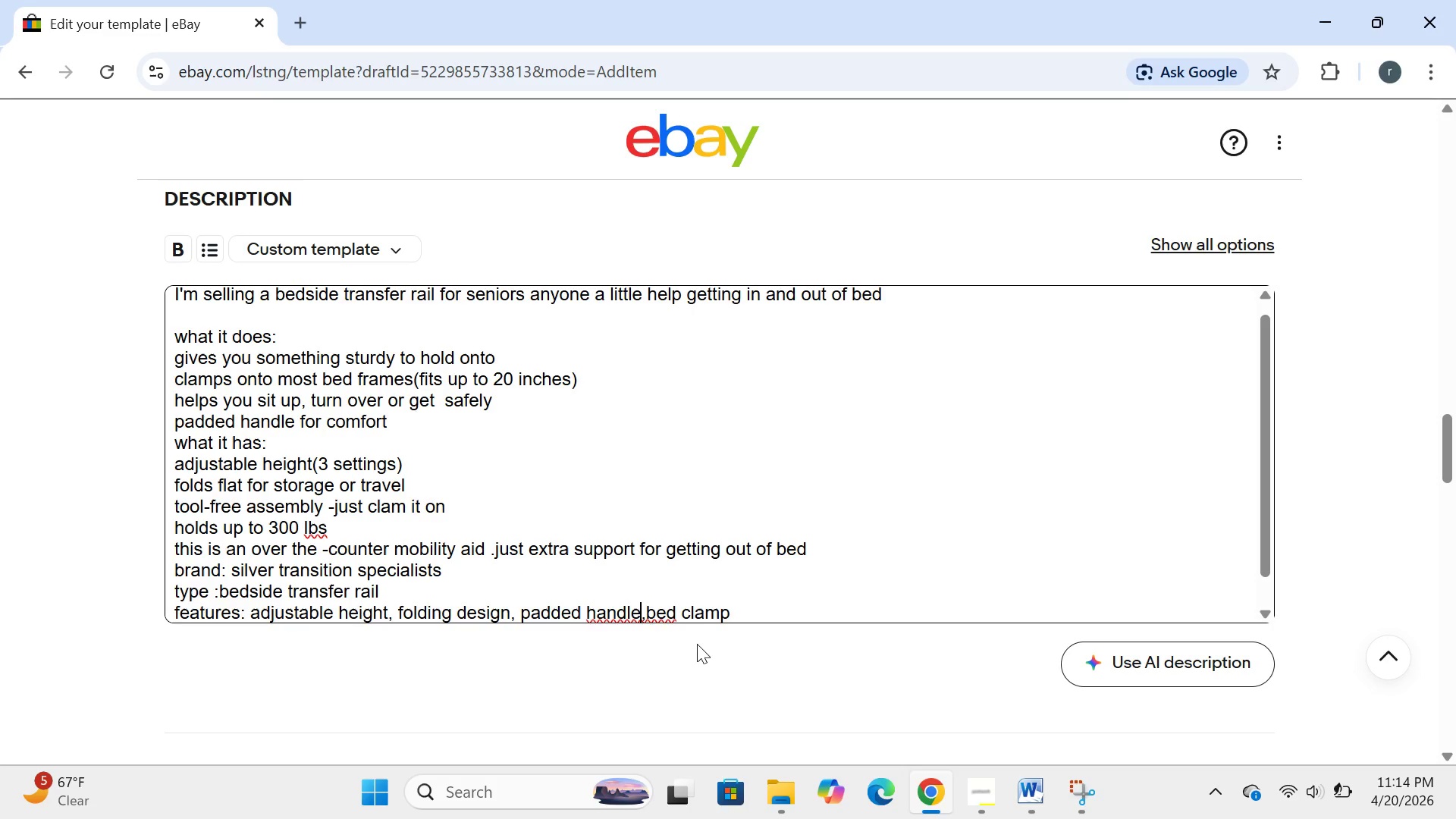 
key(Space)
 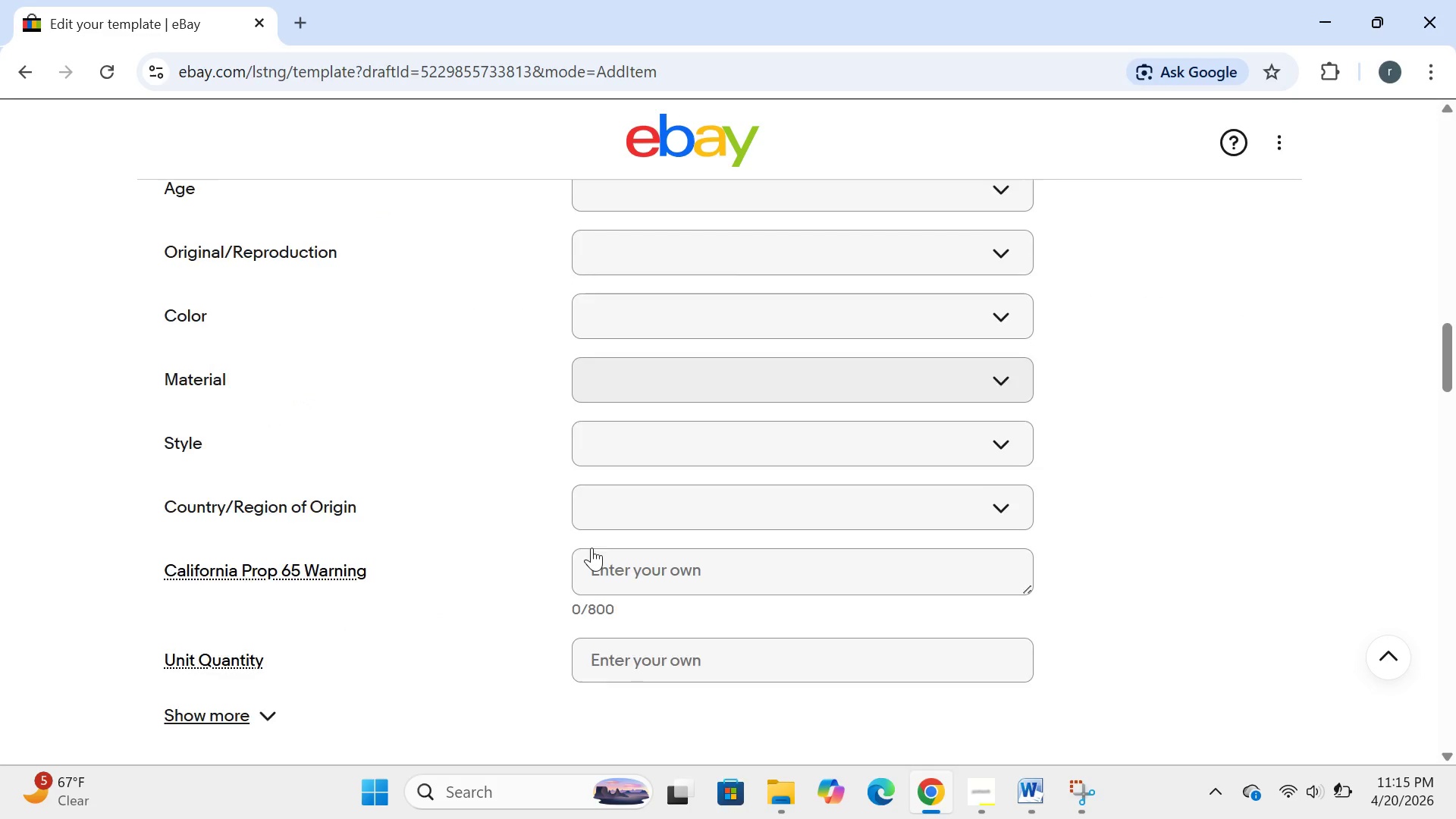 
wait(26.53)
 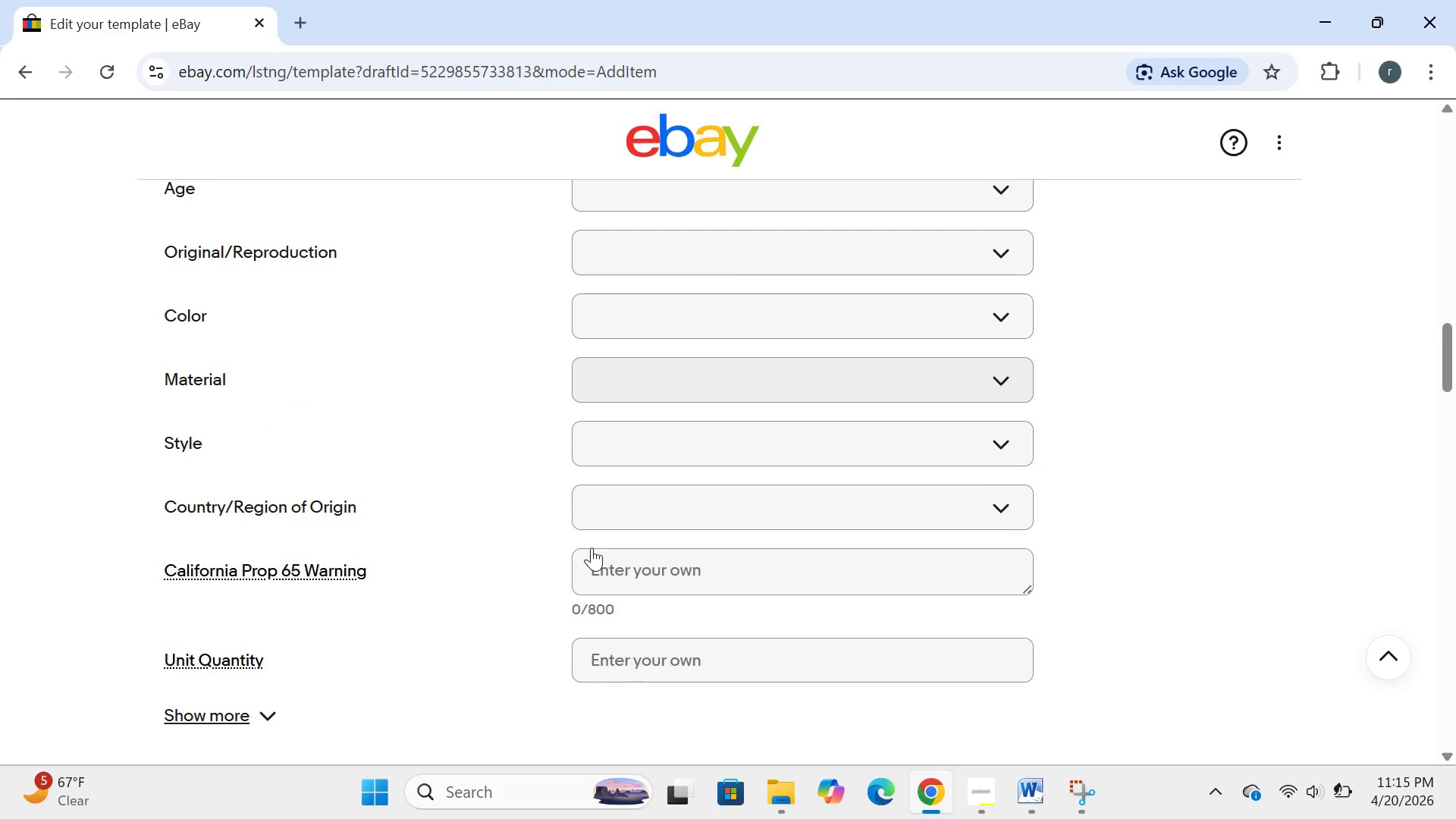 
left_click([596, 509])
 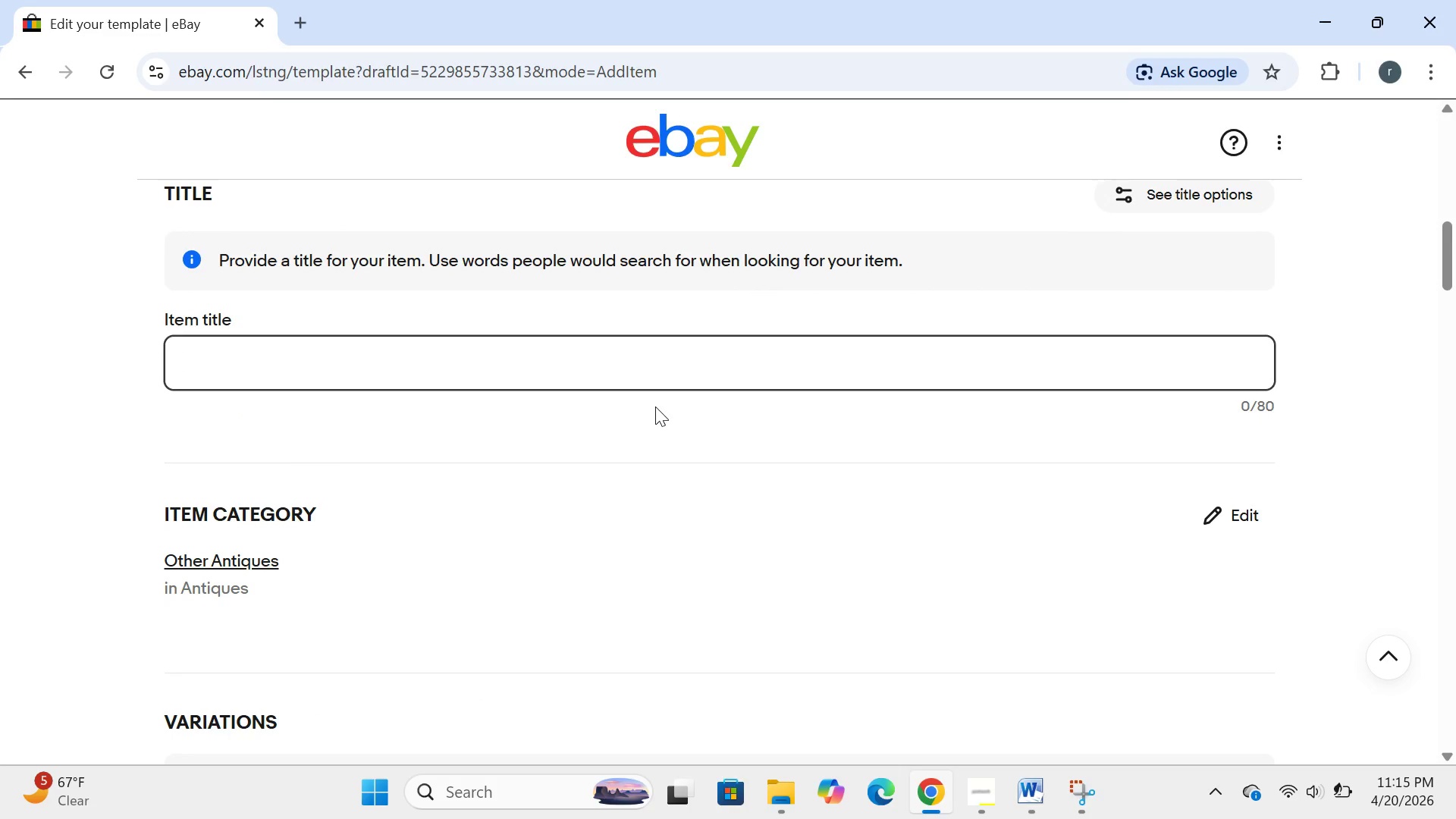 
wait(23.48)
 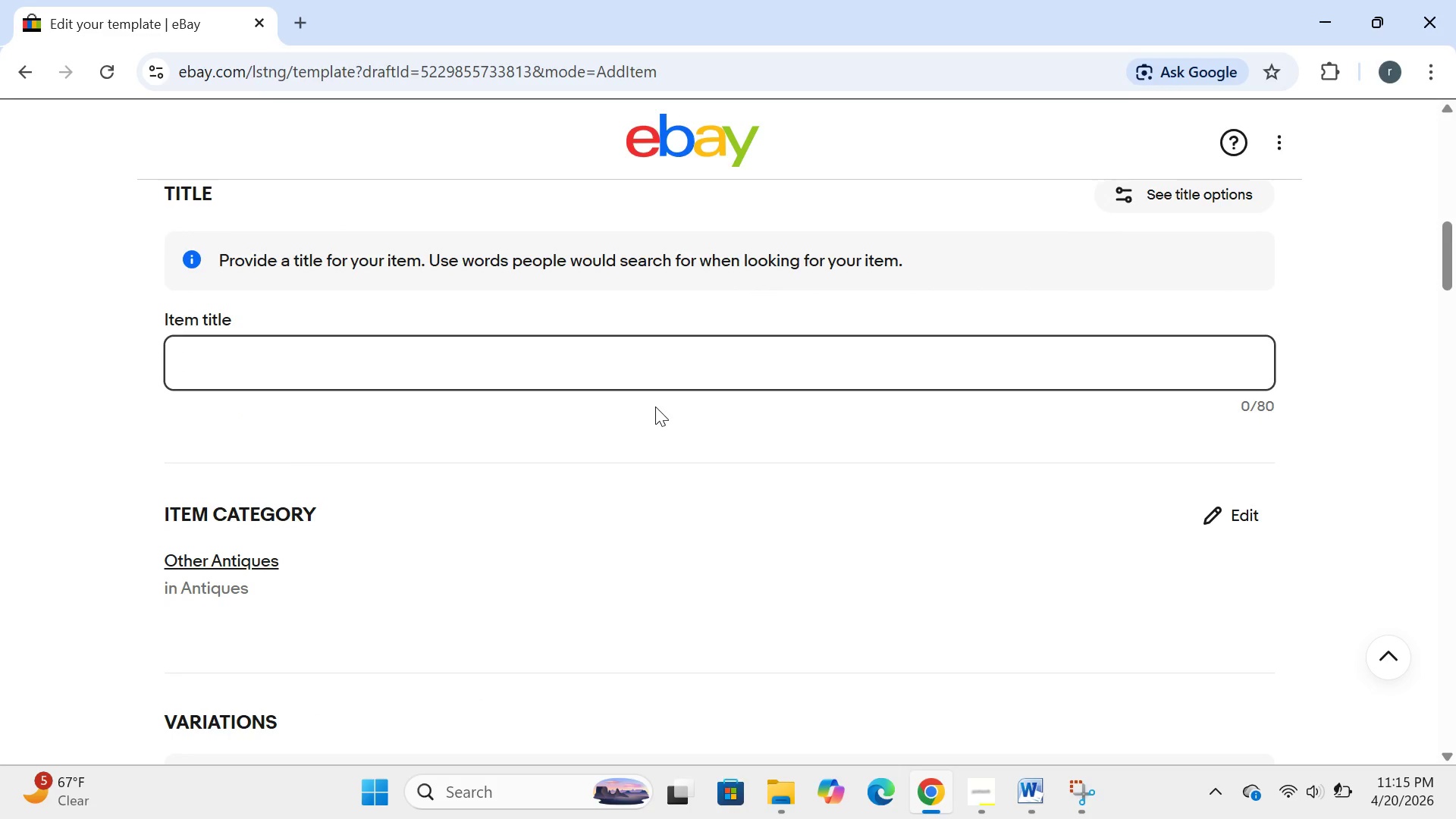 
type(bedside transfer rail)
 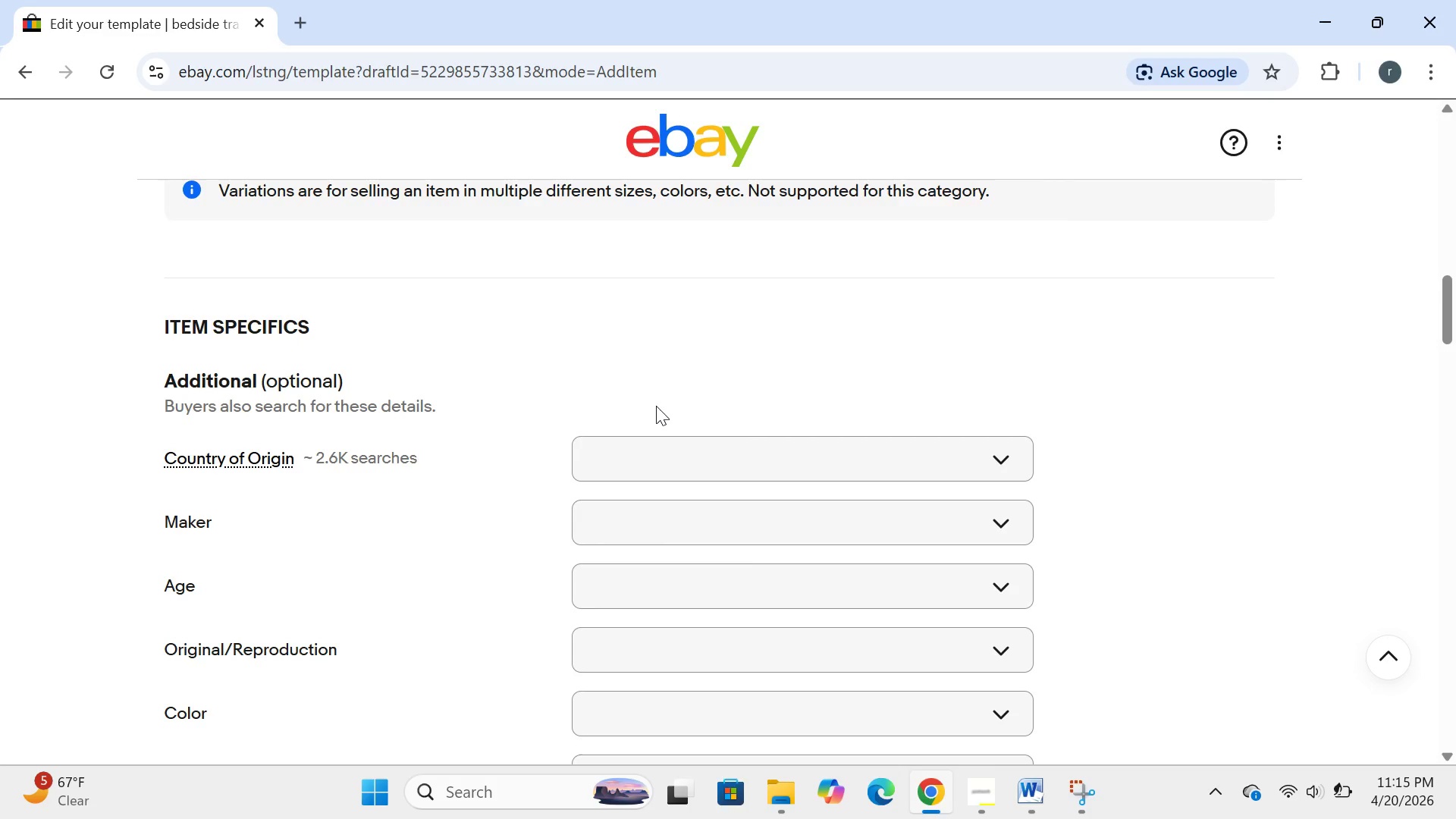 
wait(11.09)
 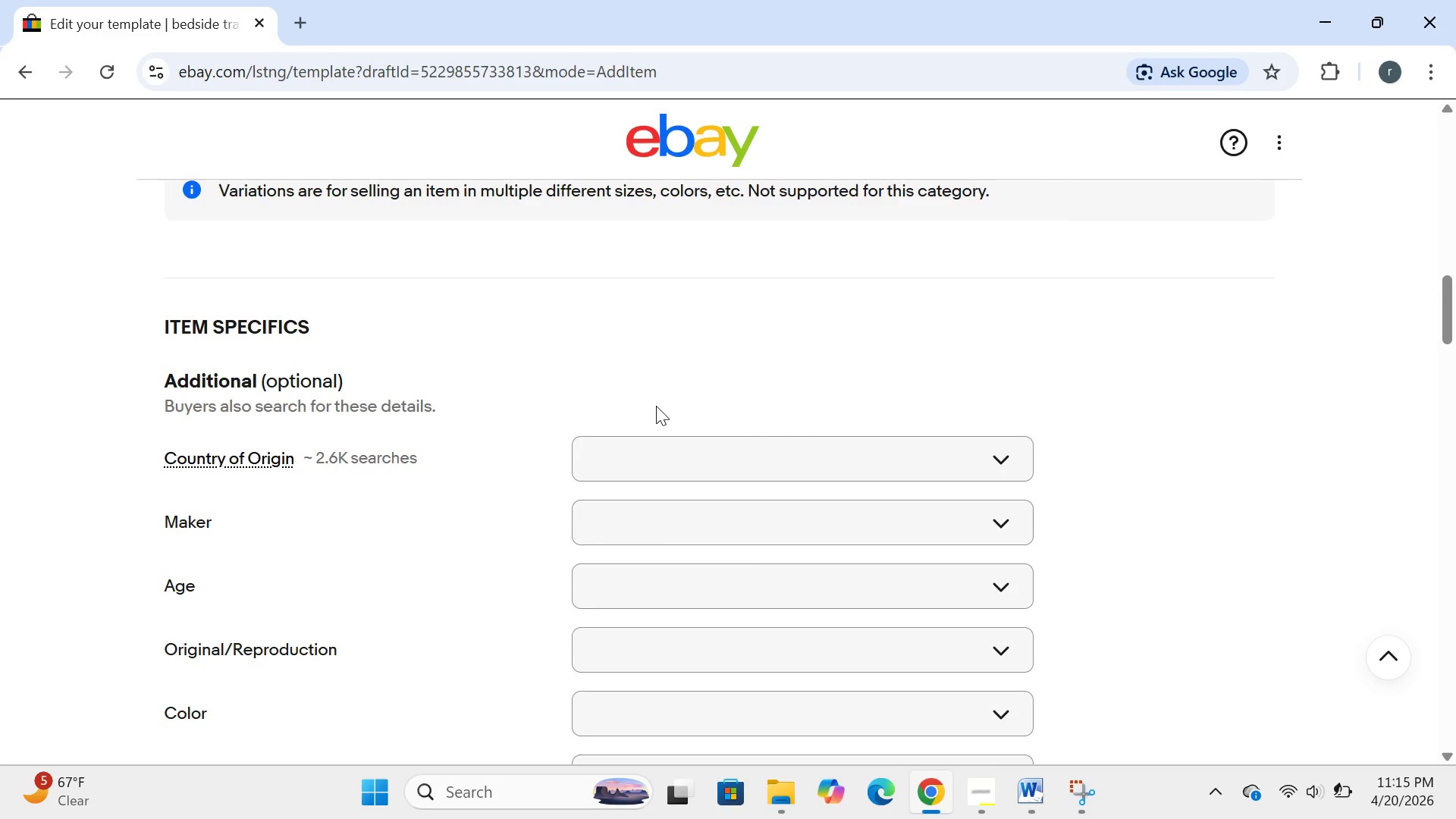 
left_click([1231, 333])
 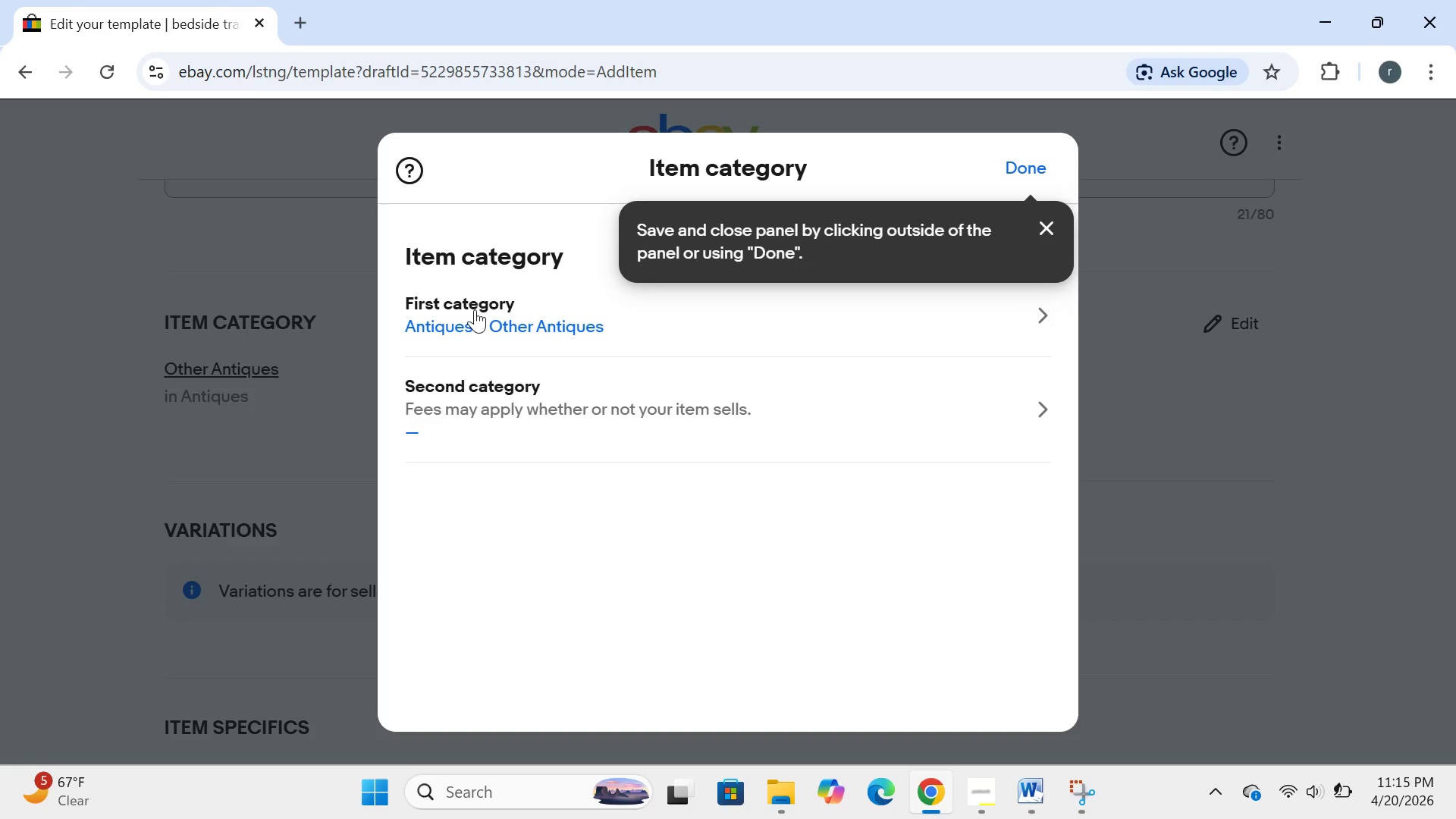 
left_click([464, 317])
 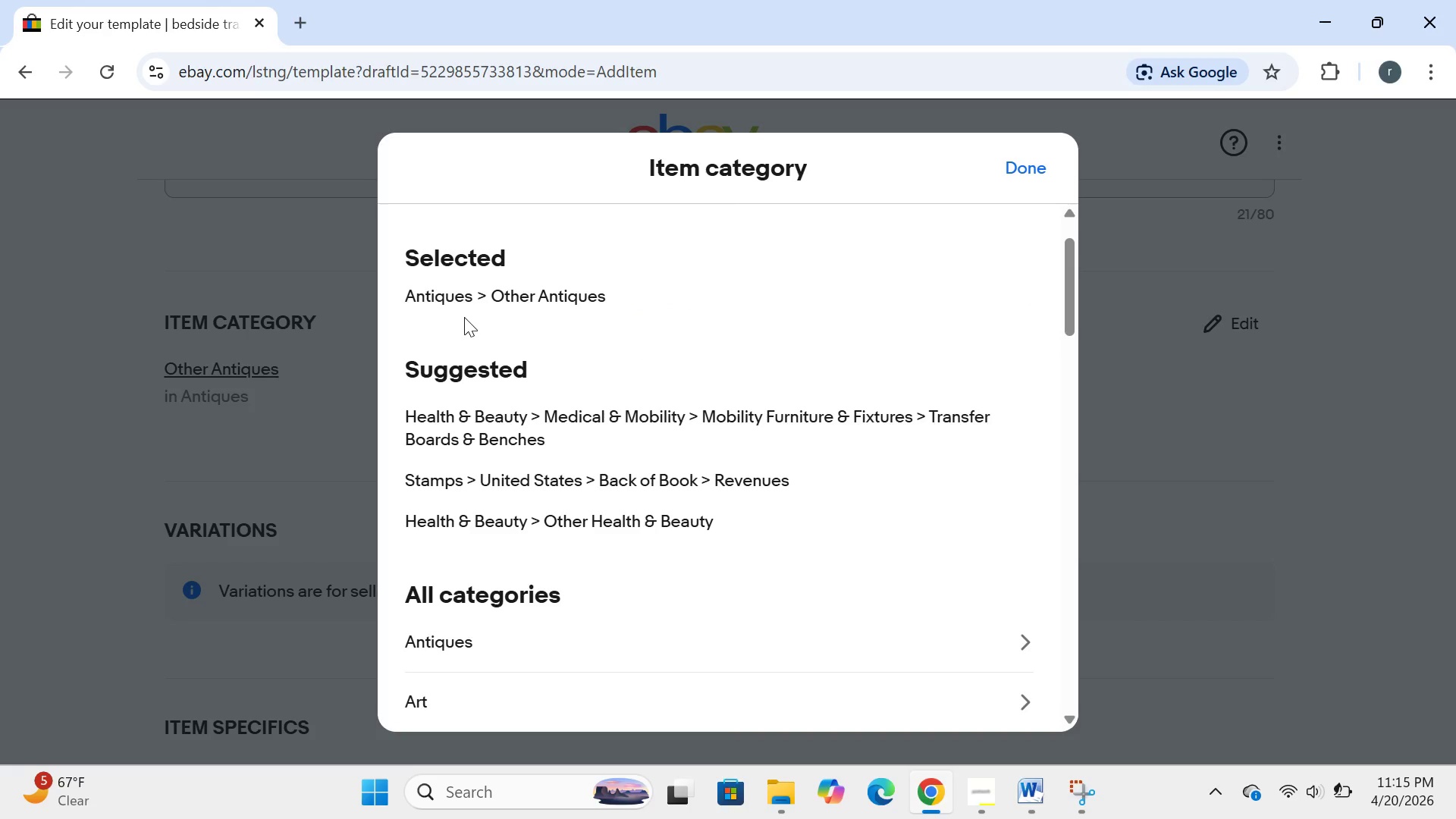 
left_click([497, 418])
 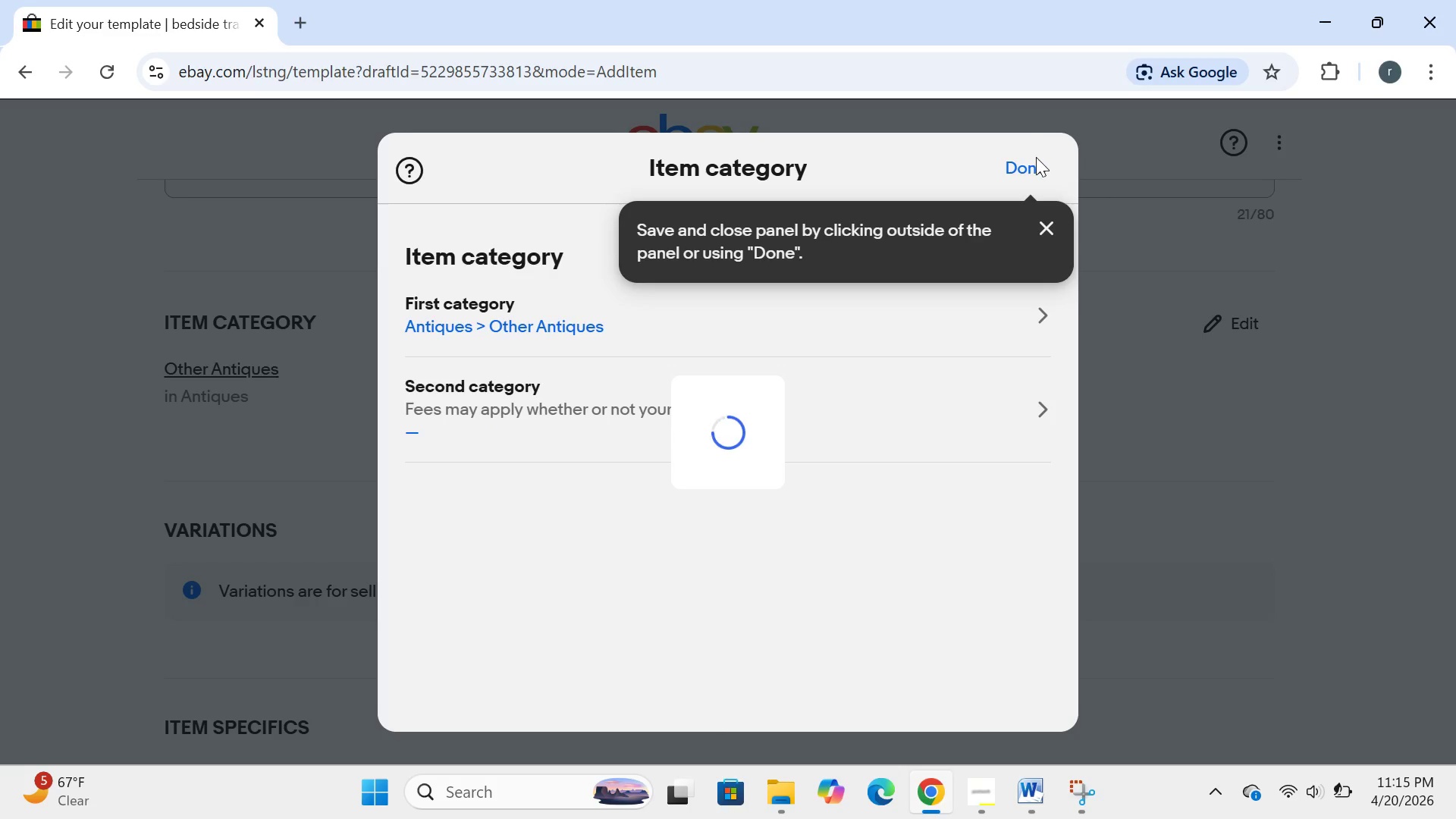 
left_click([1030, 159])
 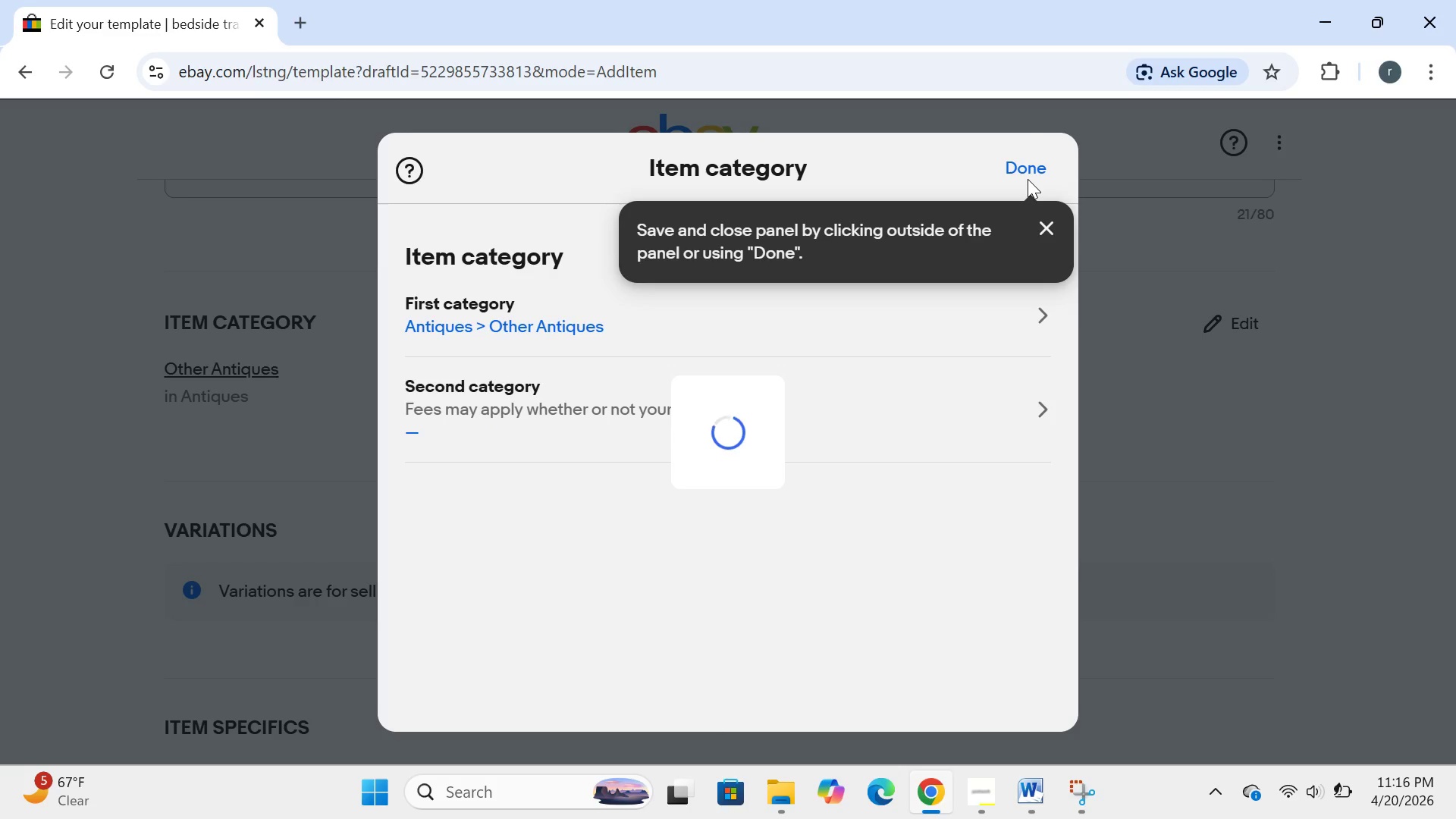 
left_click([1027, 179])
 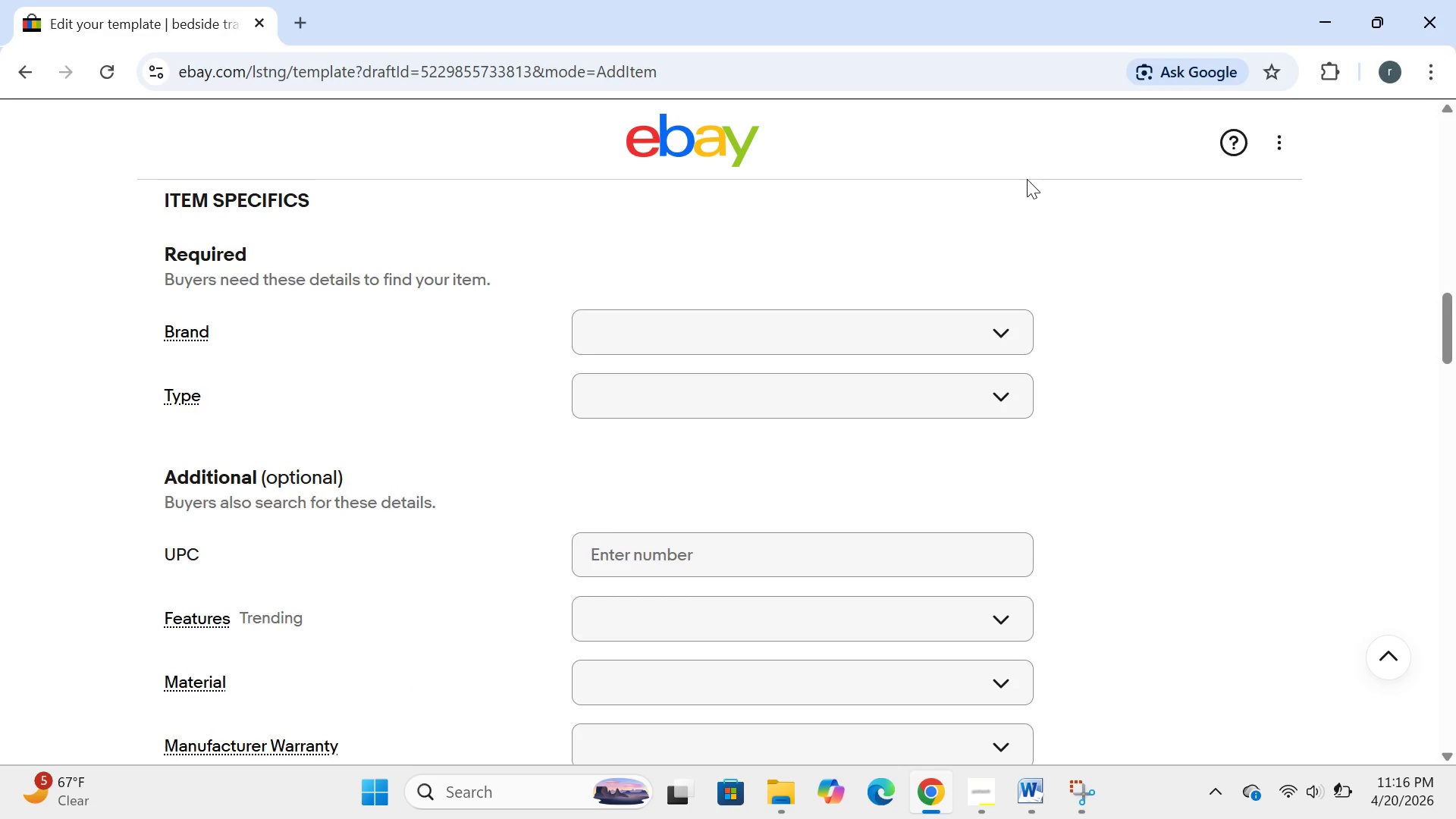 
wait(5.73)
 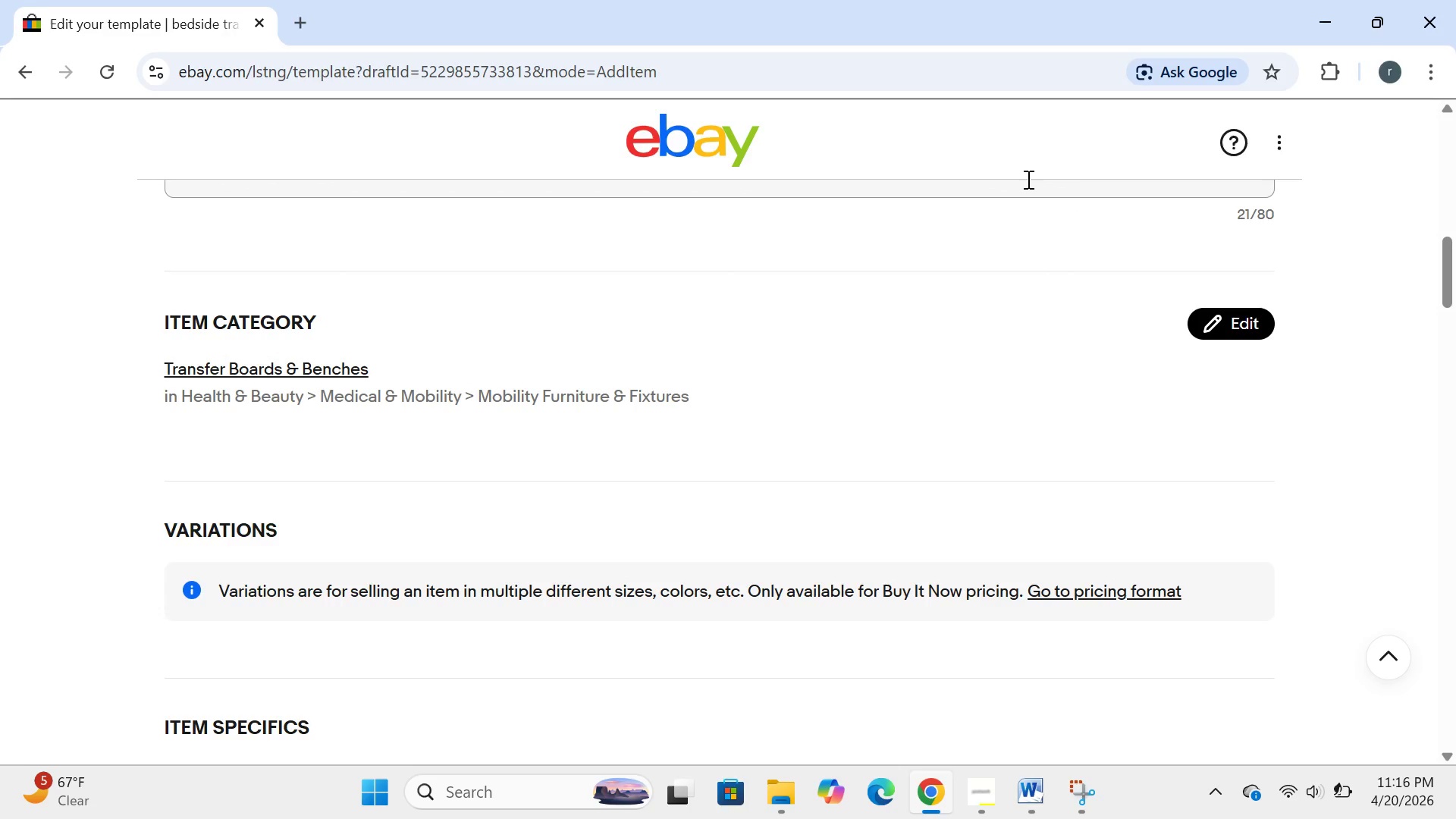 
left_click([853, 352])
 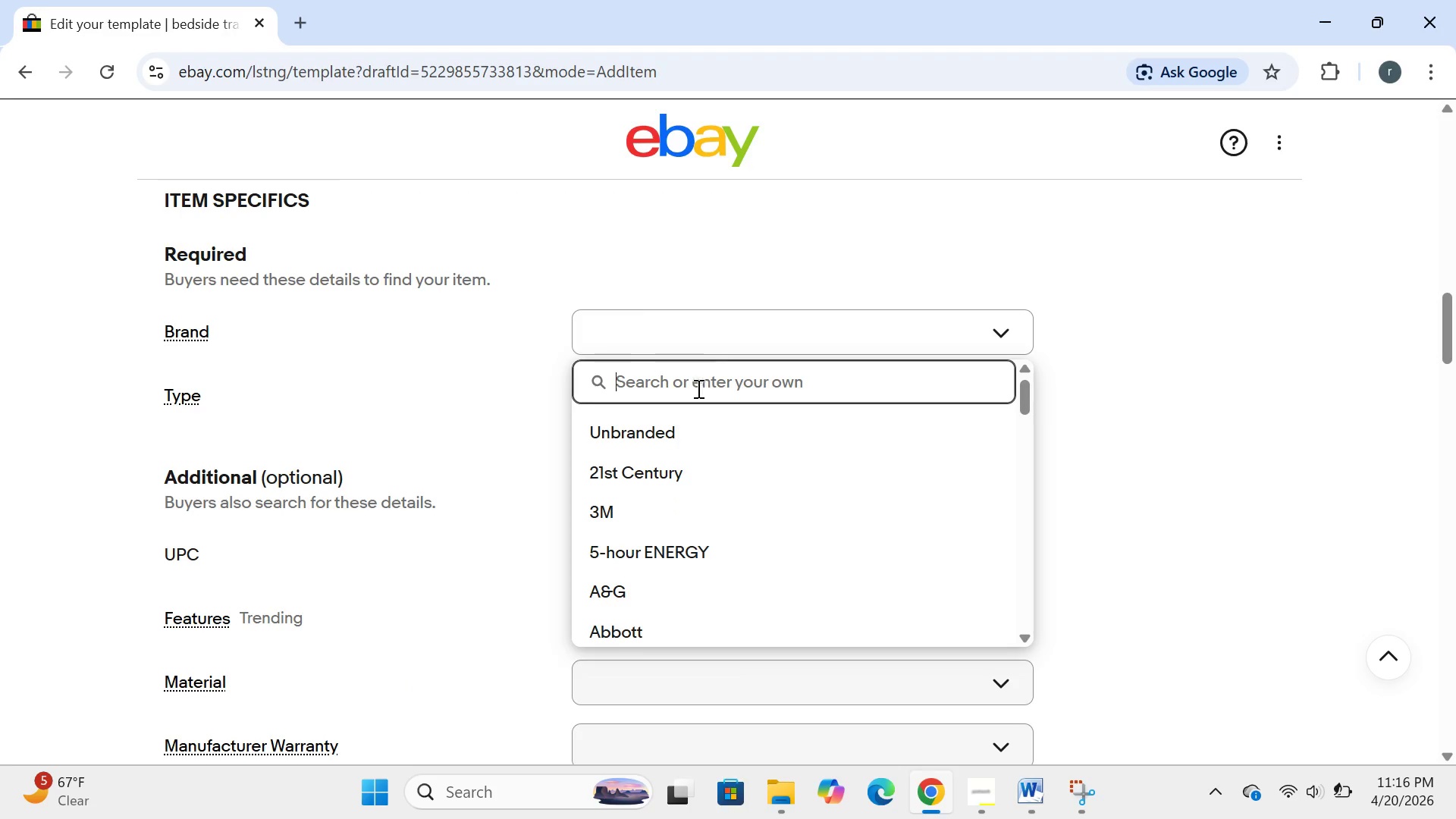 
left_click([695, 388])
 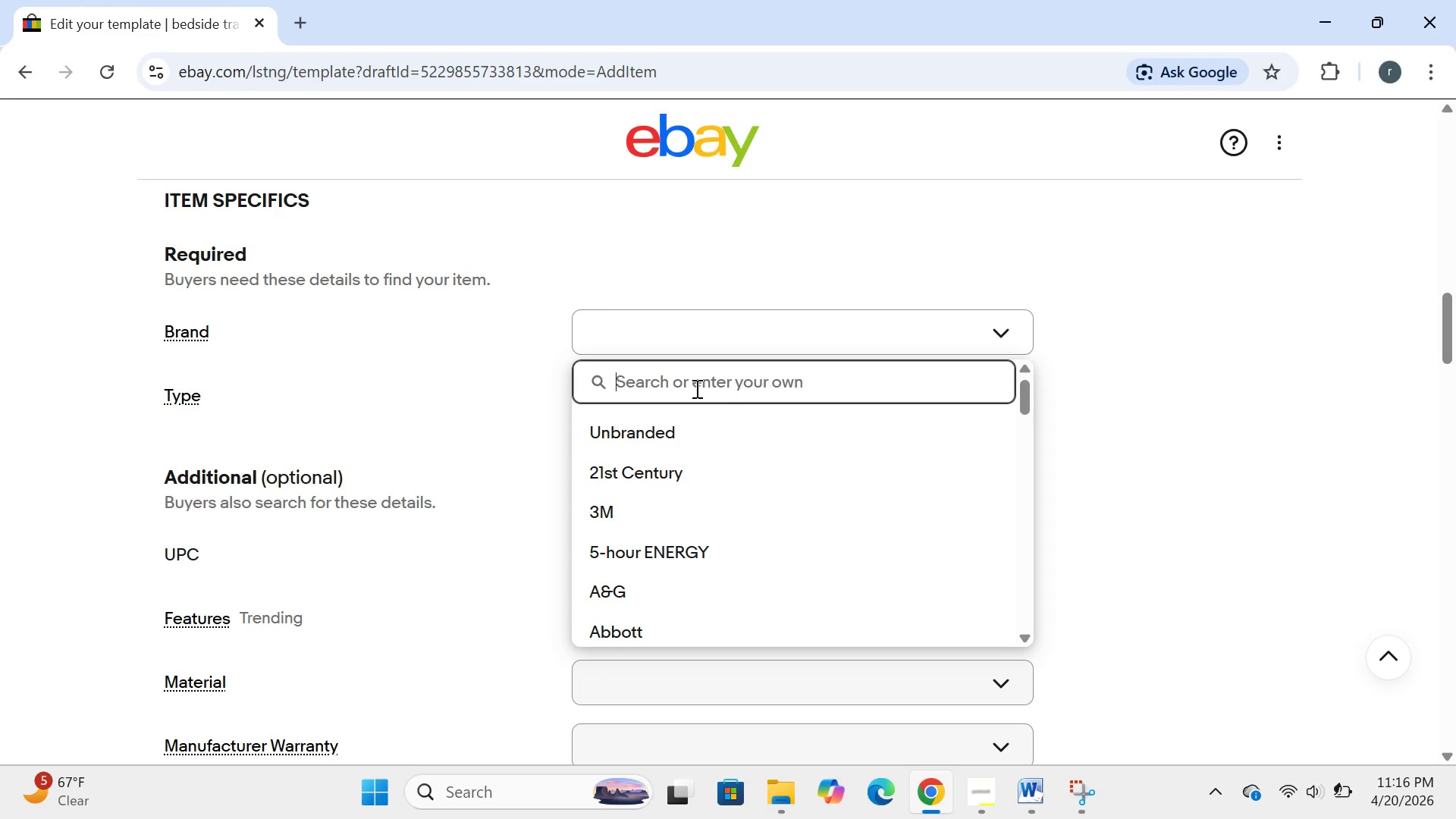 
type(silver transition sp)
 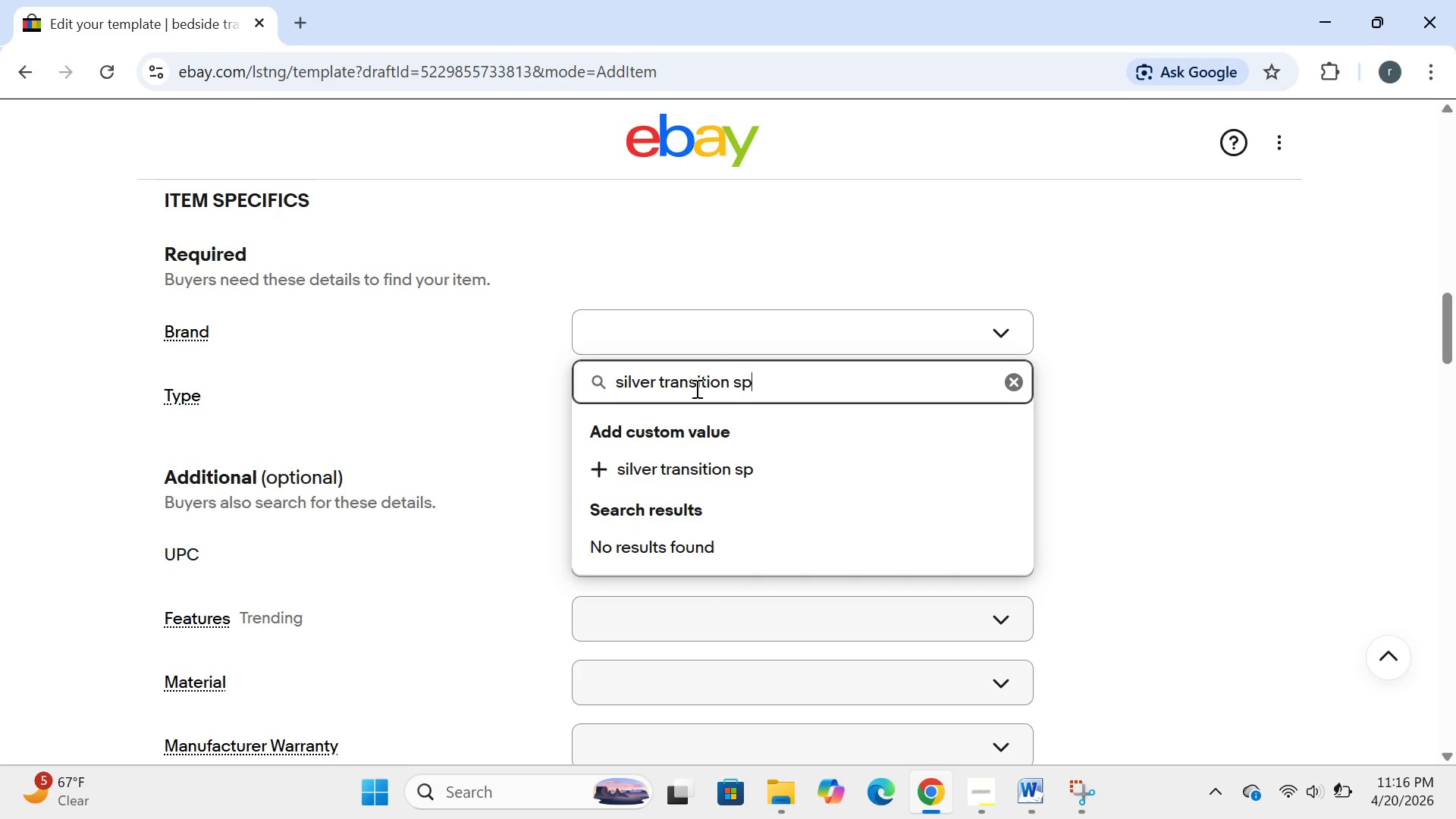 
type(ecial)
 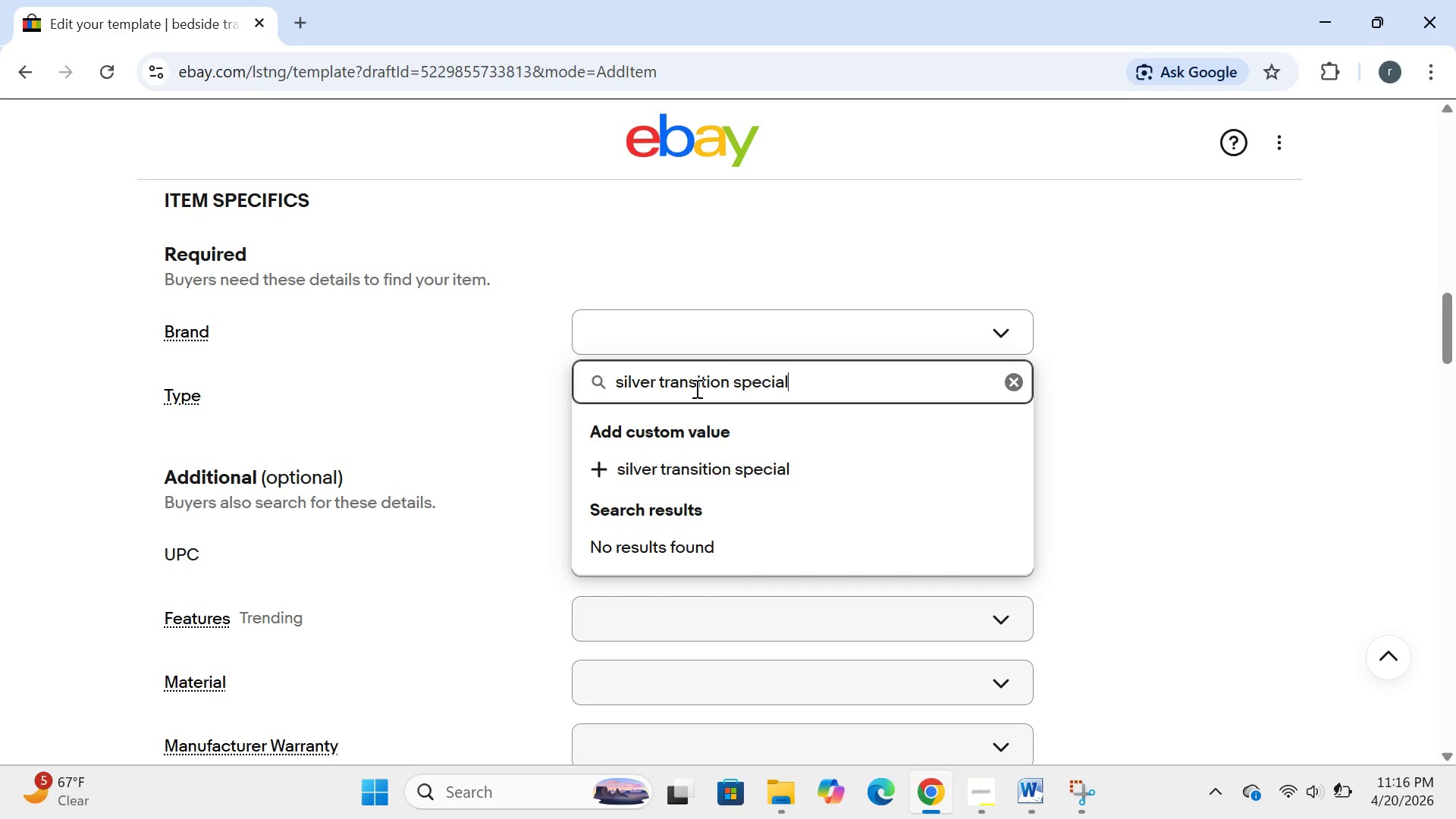 
wait(6.8)
 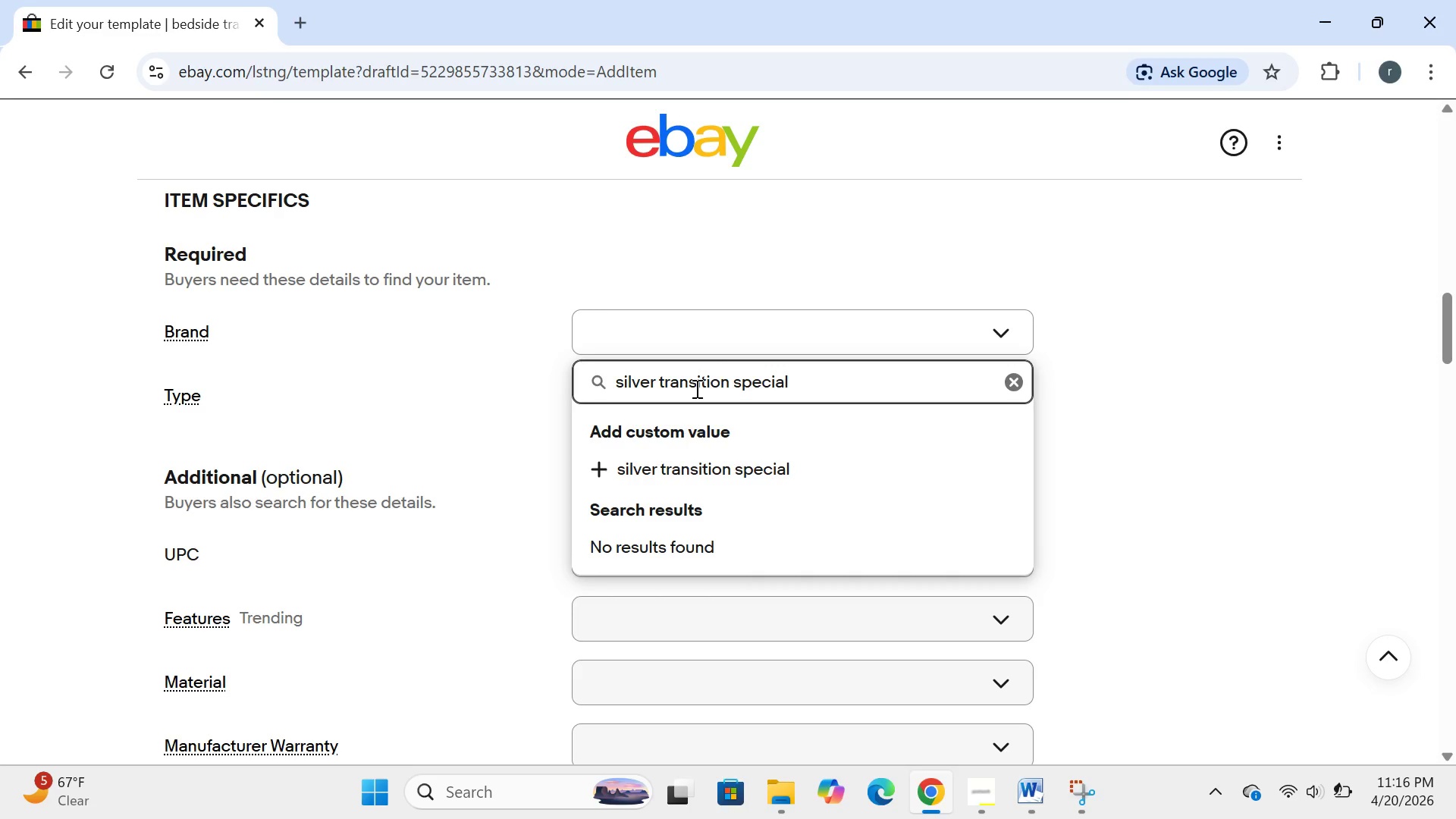 
type(ists)
 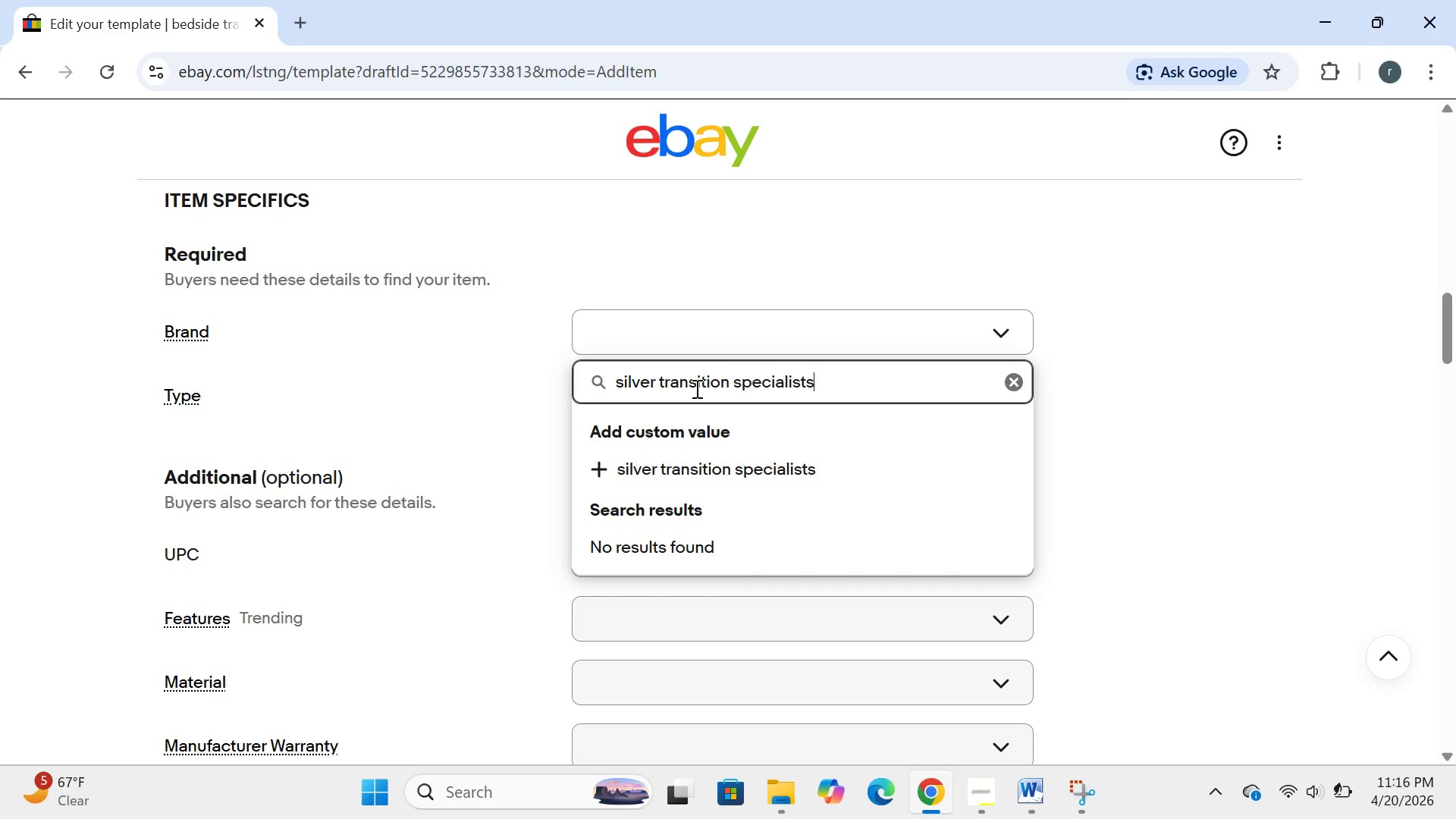 
key(Enter)
 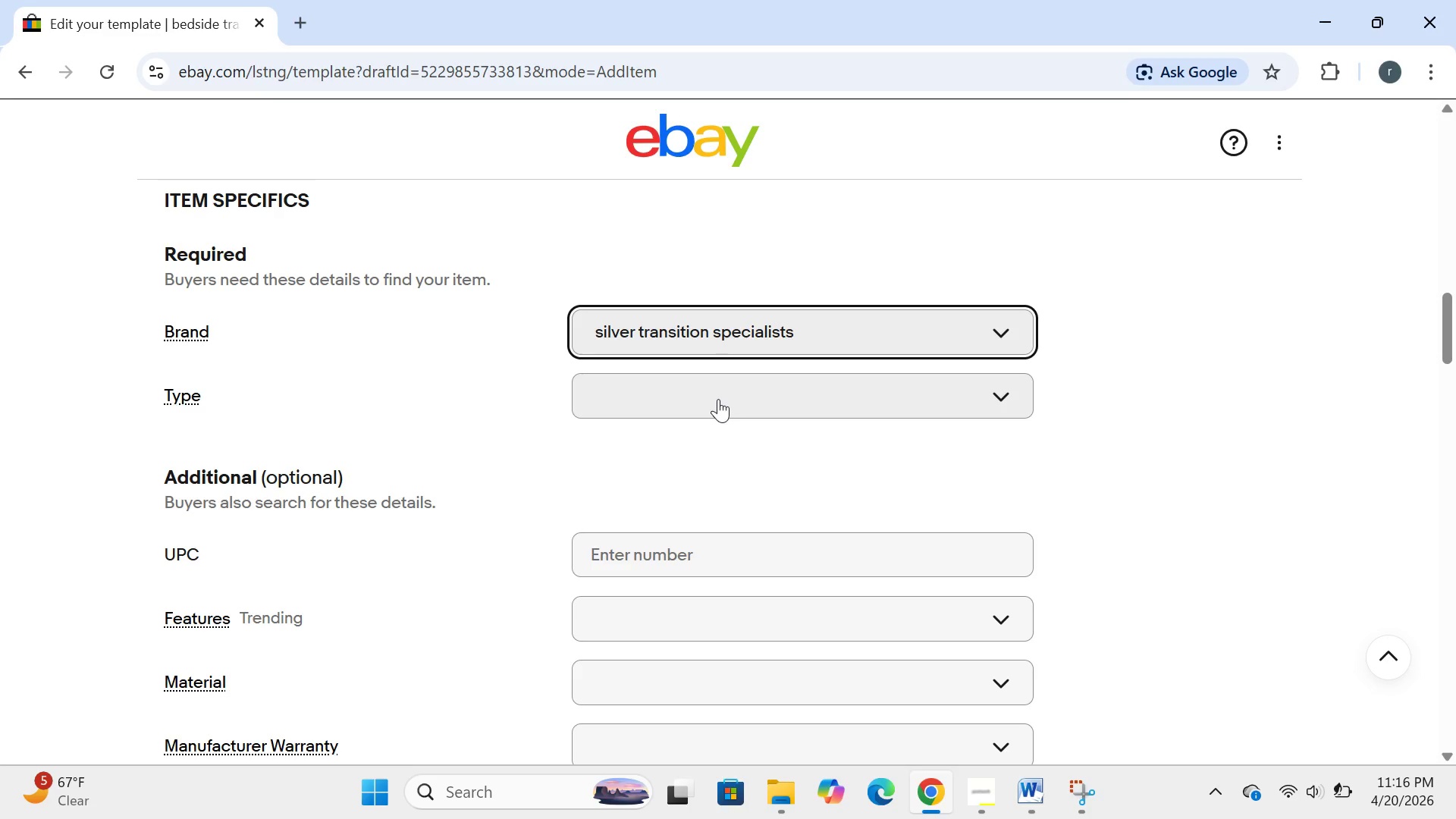 
wait(9.73)
 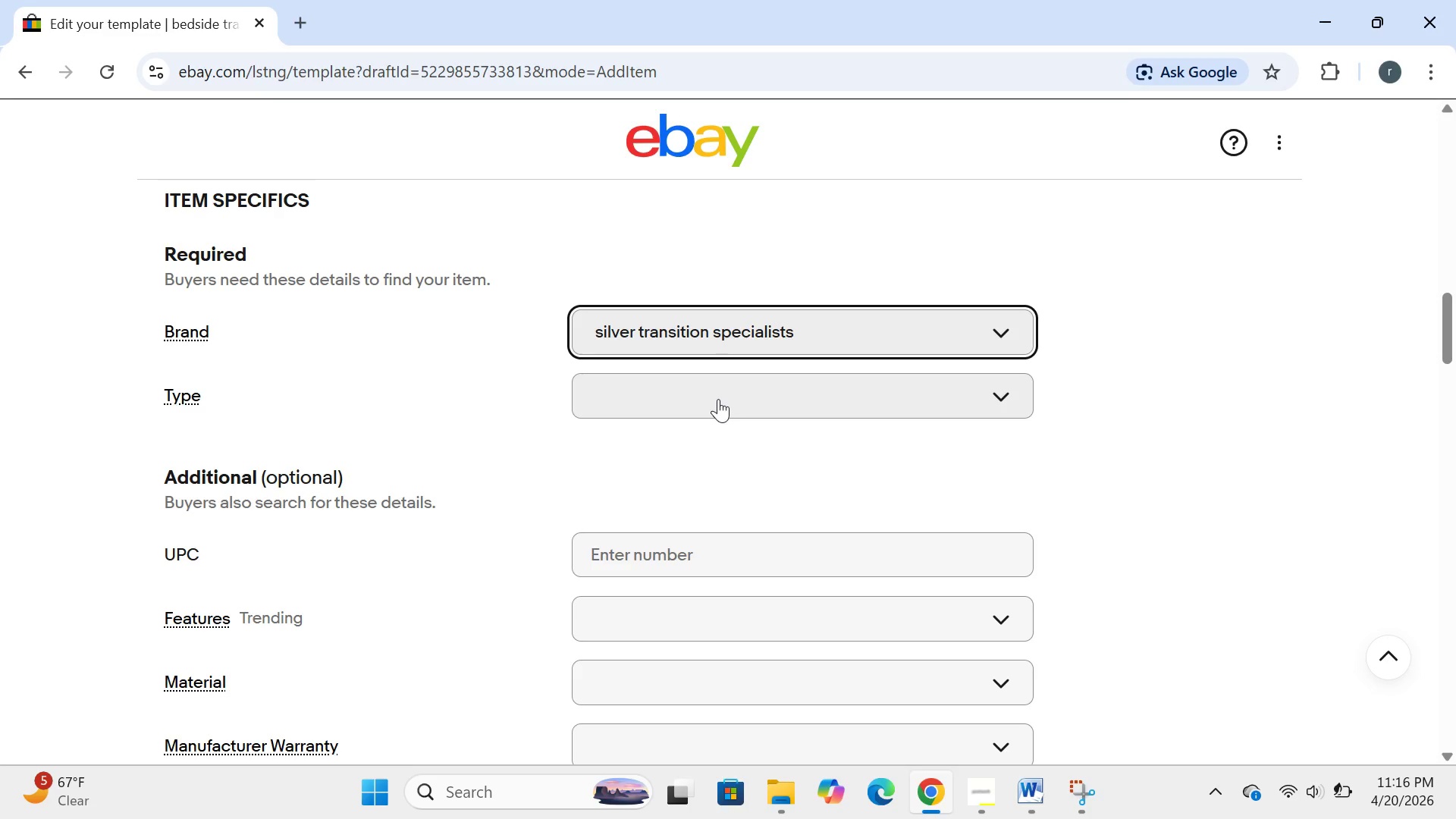 
left_click([1018, 397])
 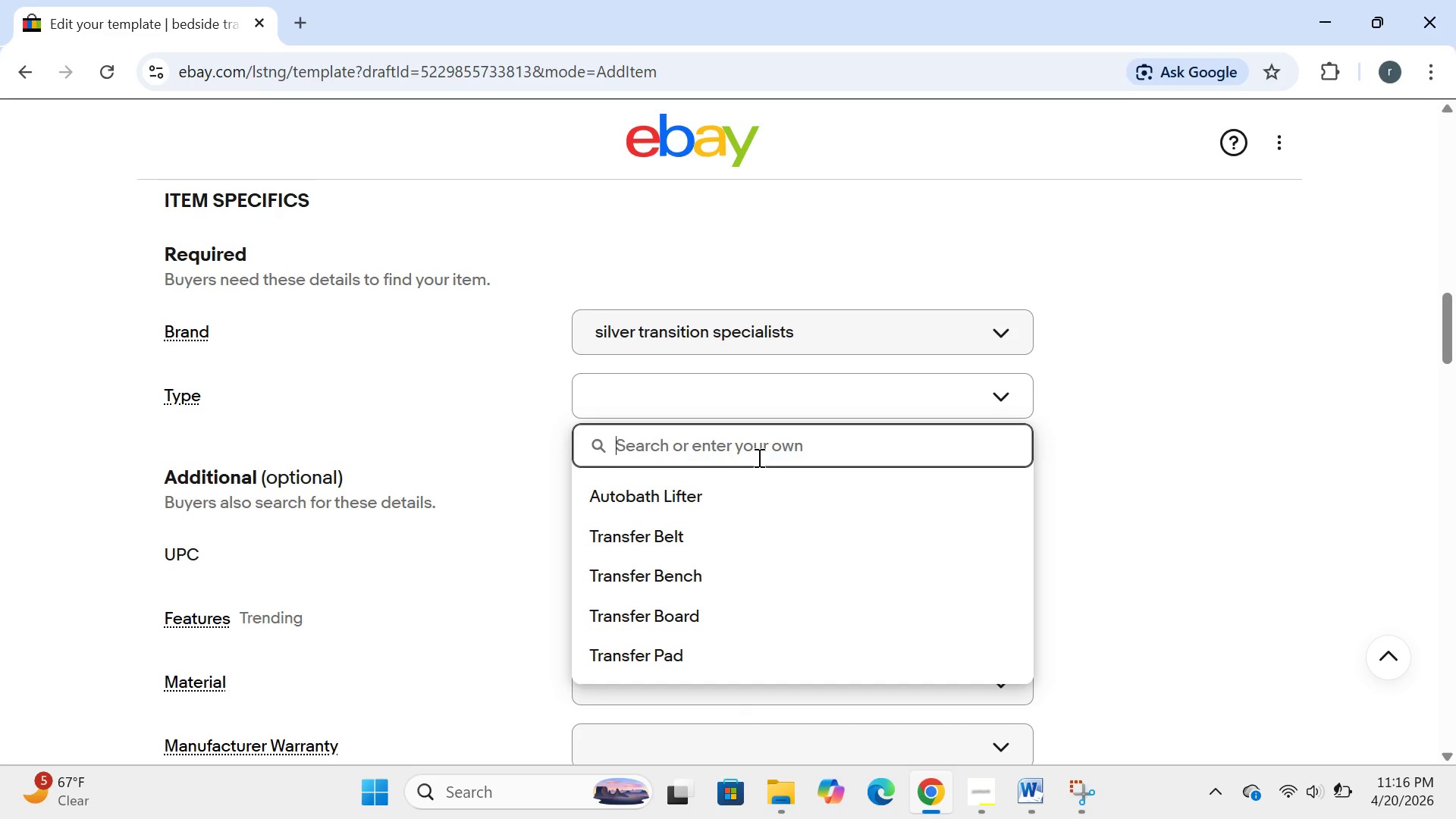 
left_click([758, 457])
 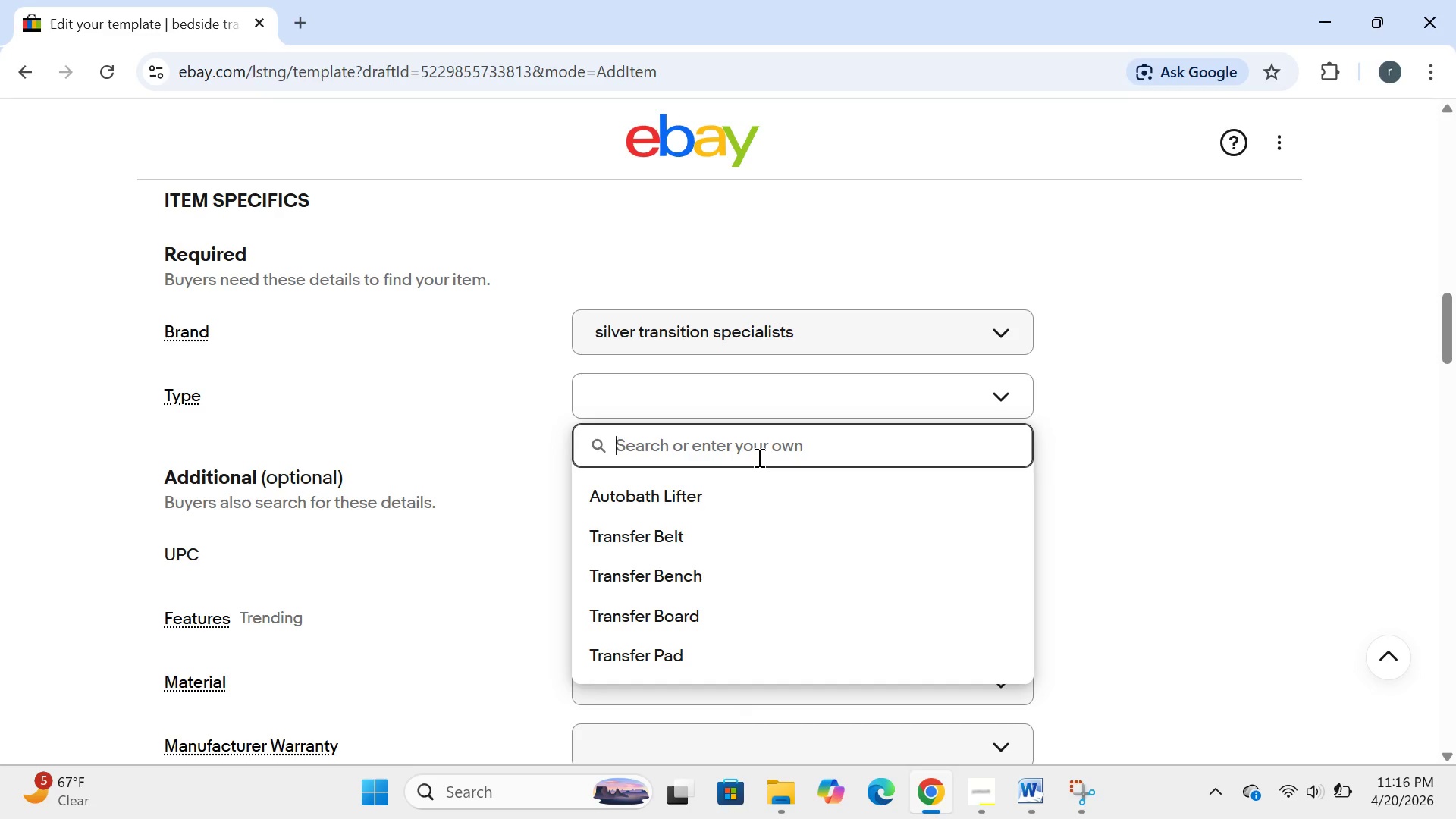 
type(bedside tra)
 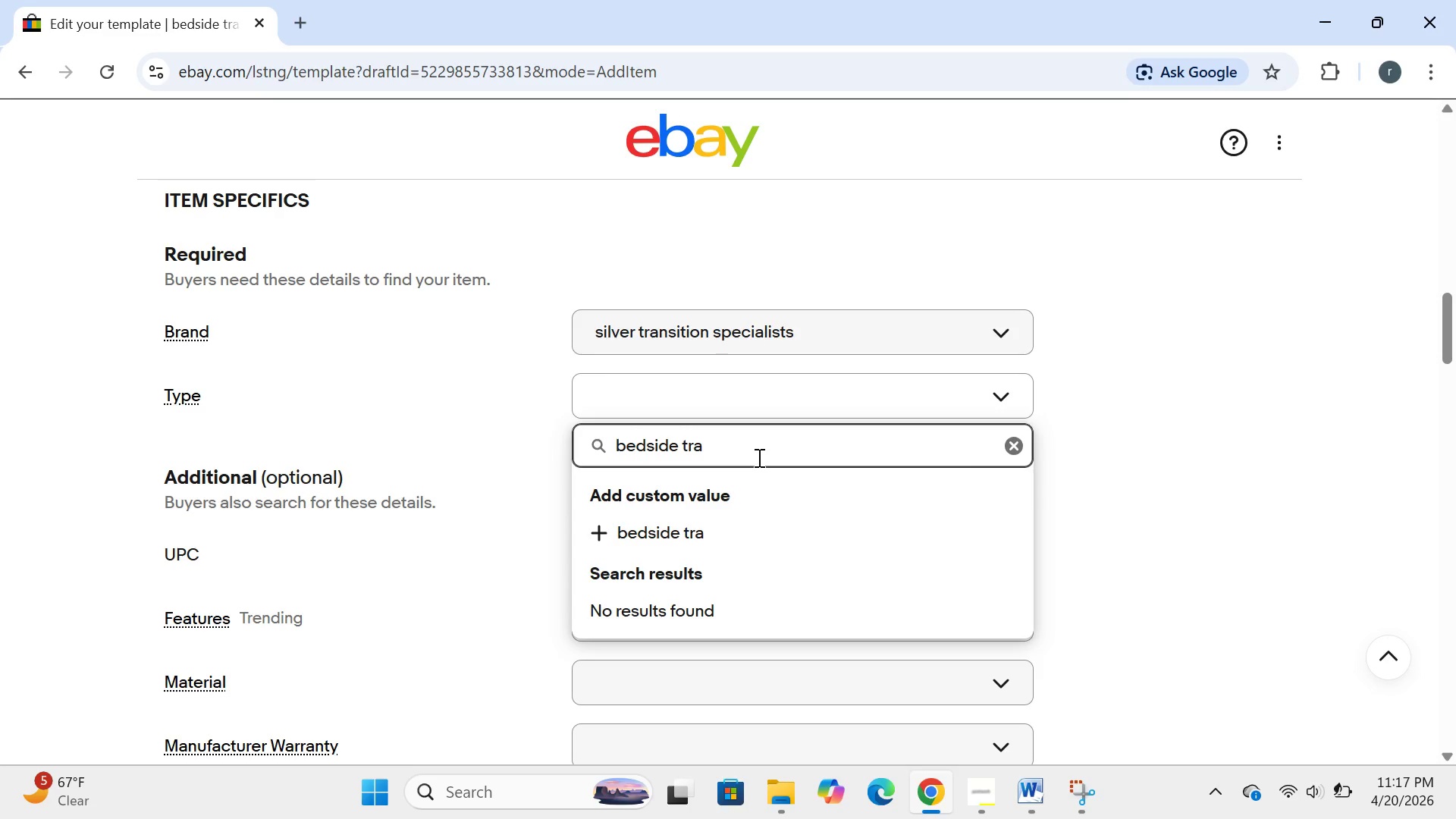 
wait(16.05)
 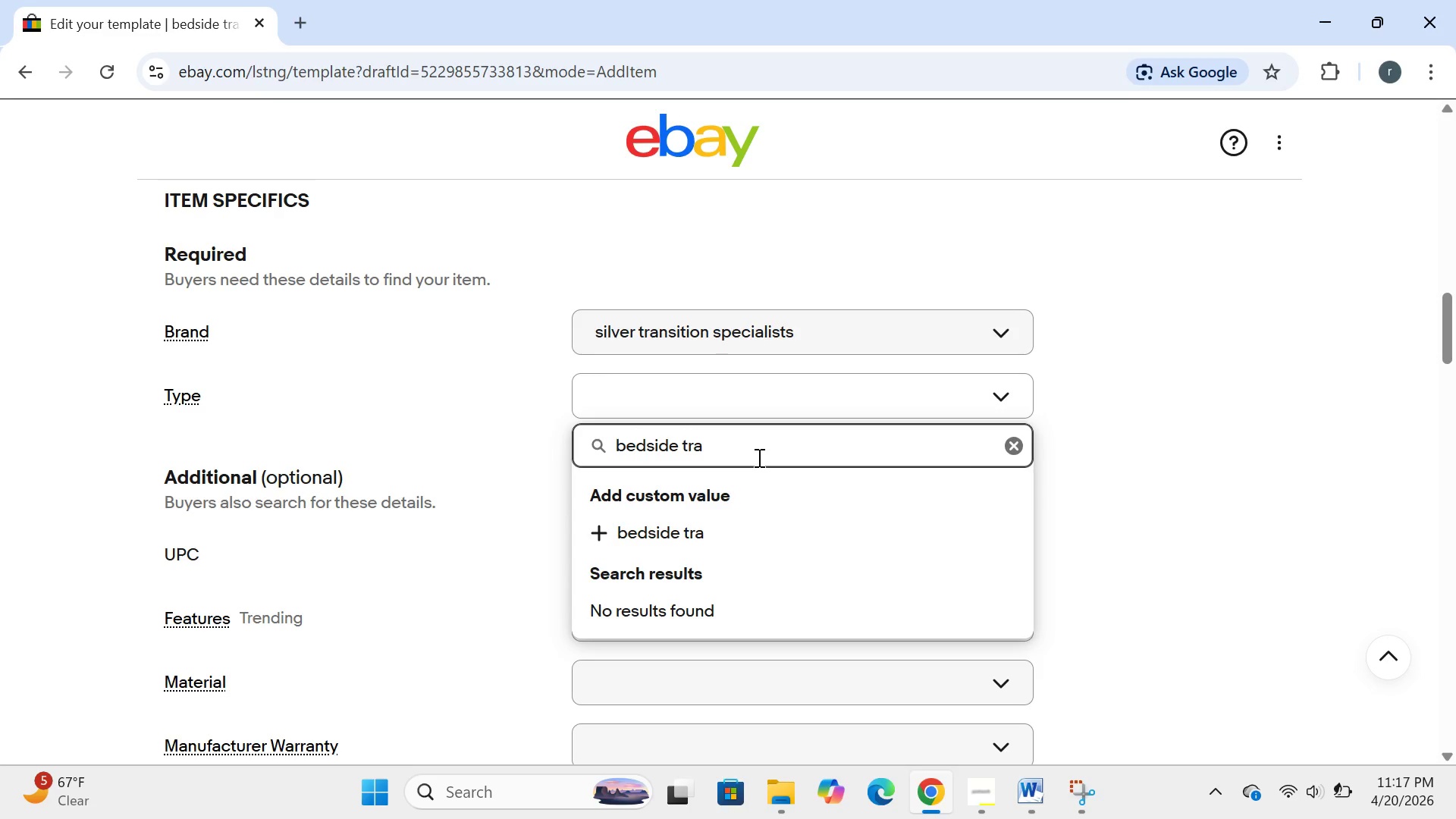 
type(sfer rail)
 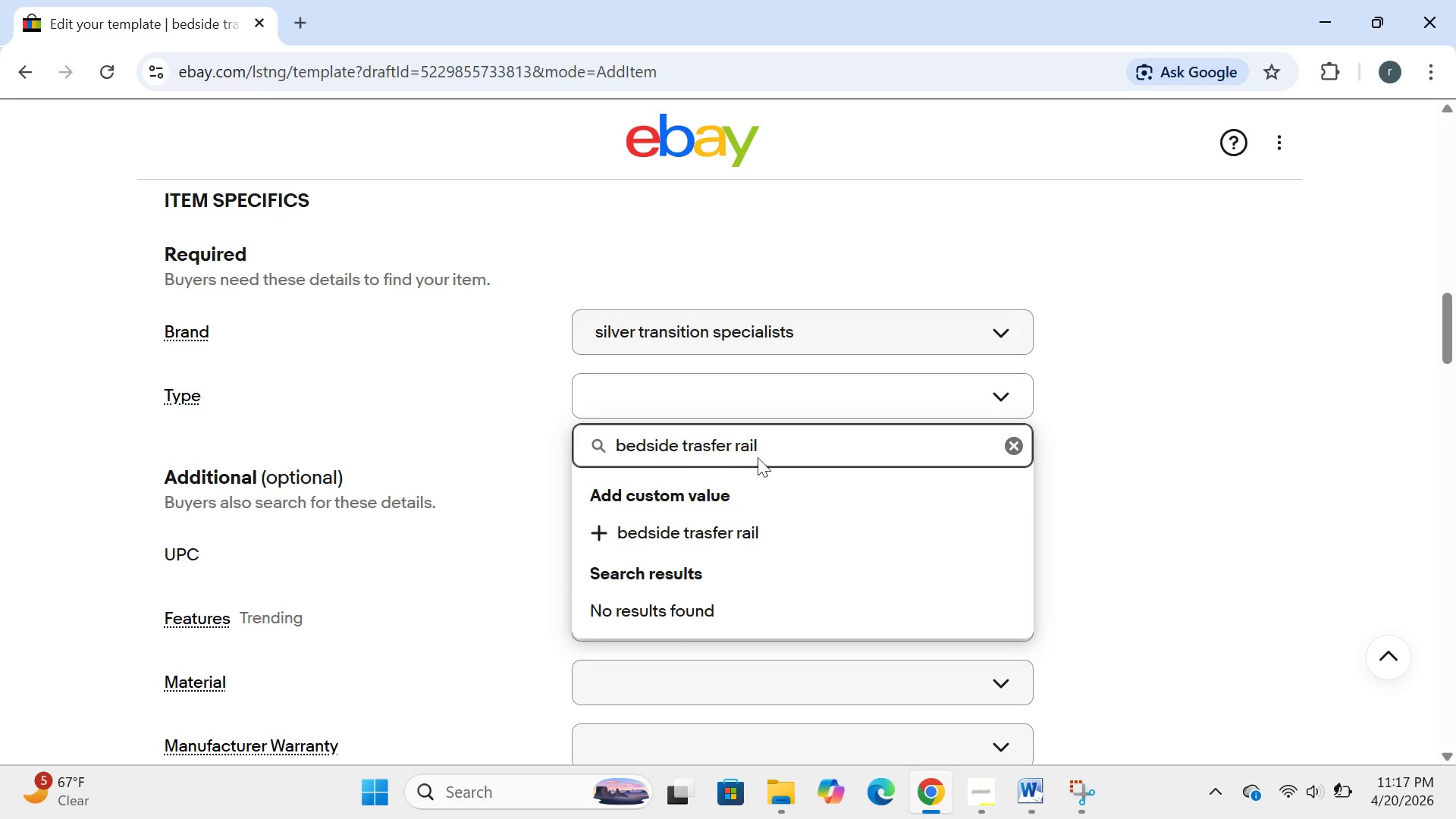 
key(Enter)
 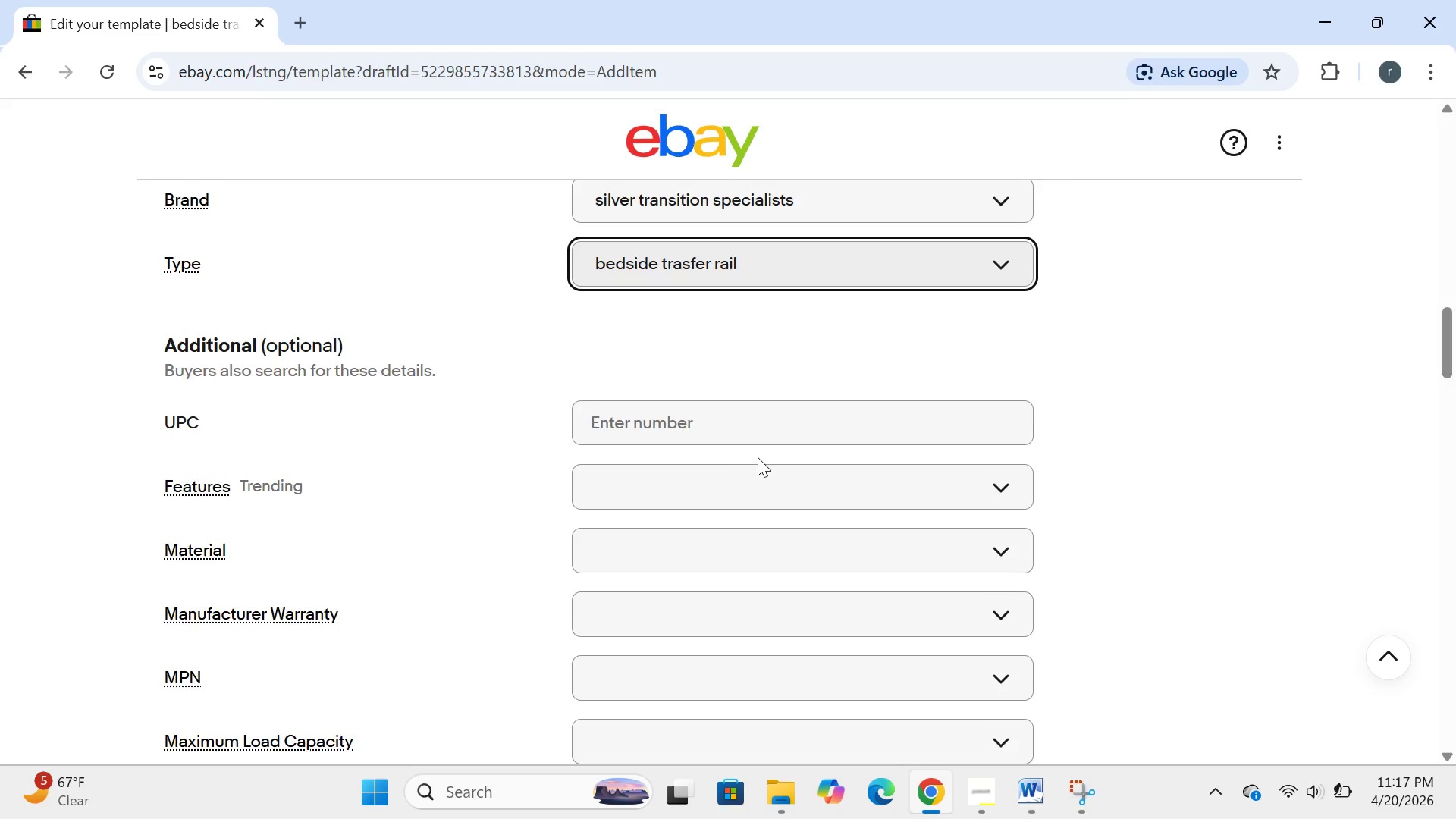 
double_click([758, 457])
 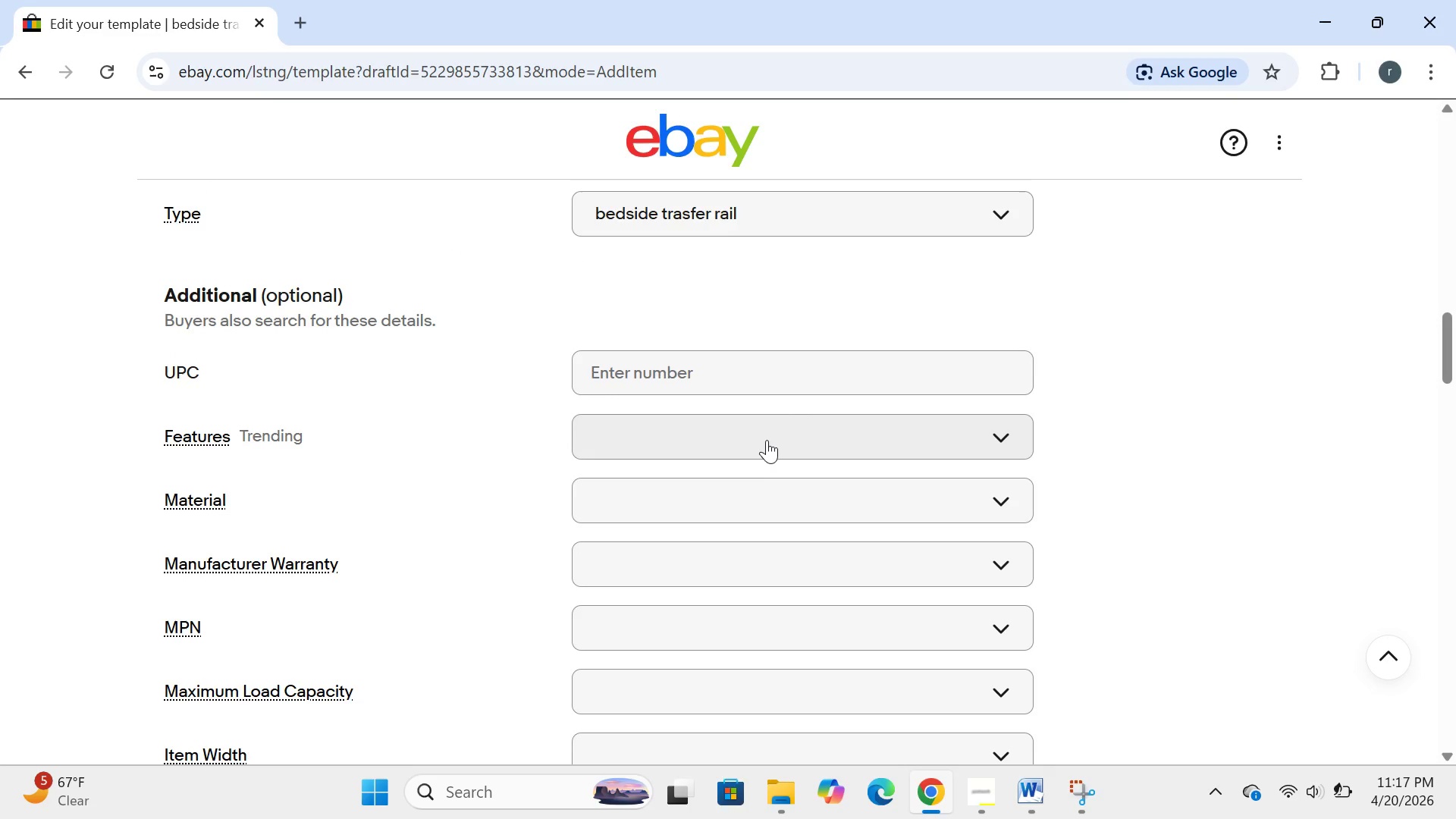 
left_click([767, 438])
 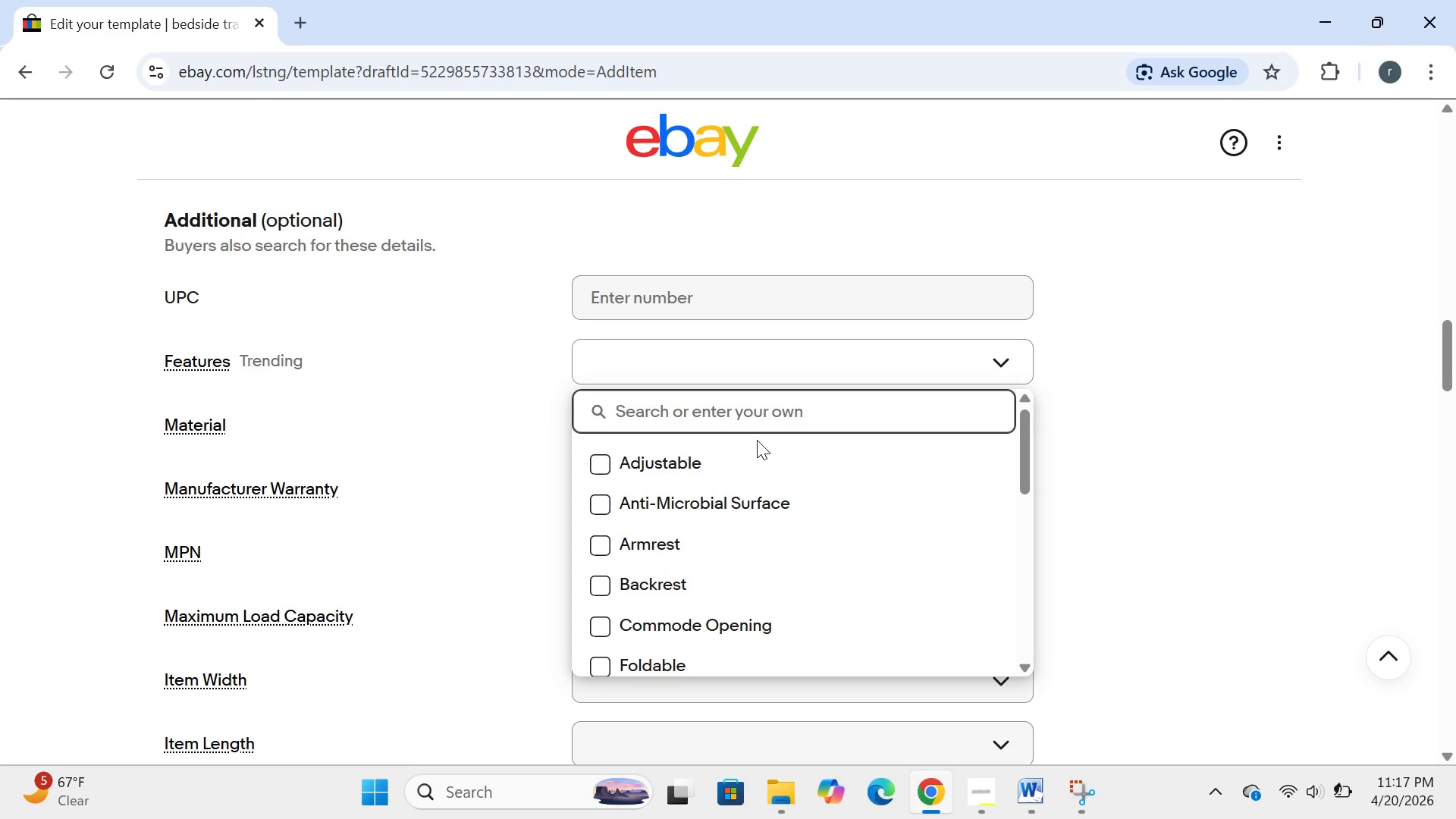 
left_click([595, 460])
 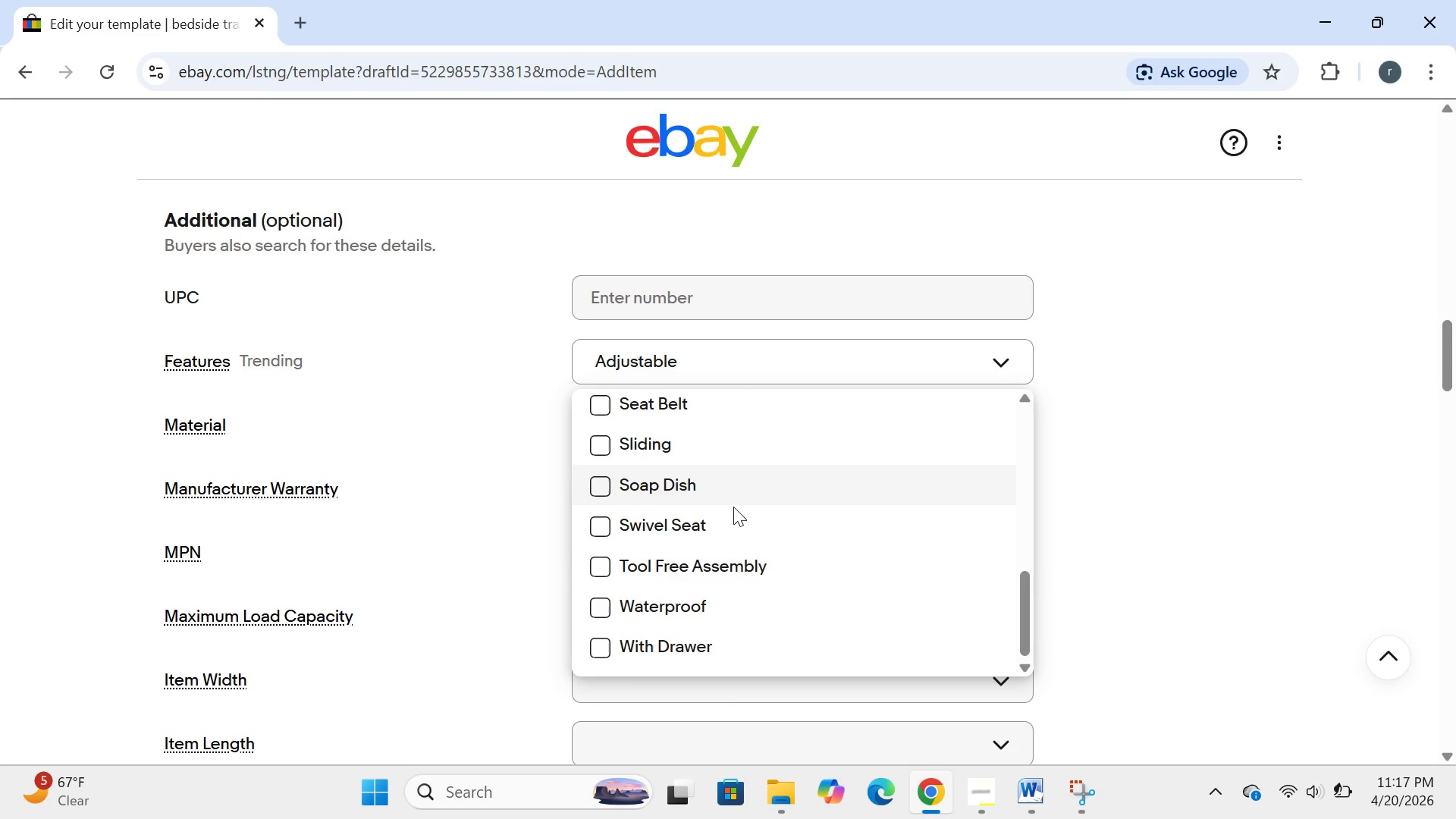 
wait(9.48)
 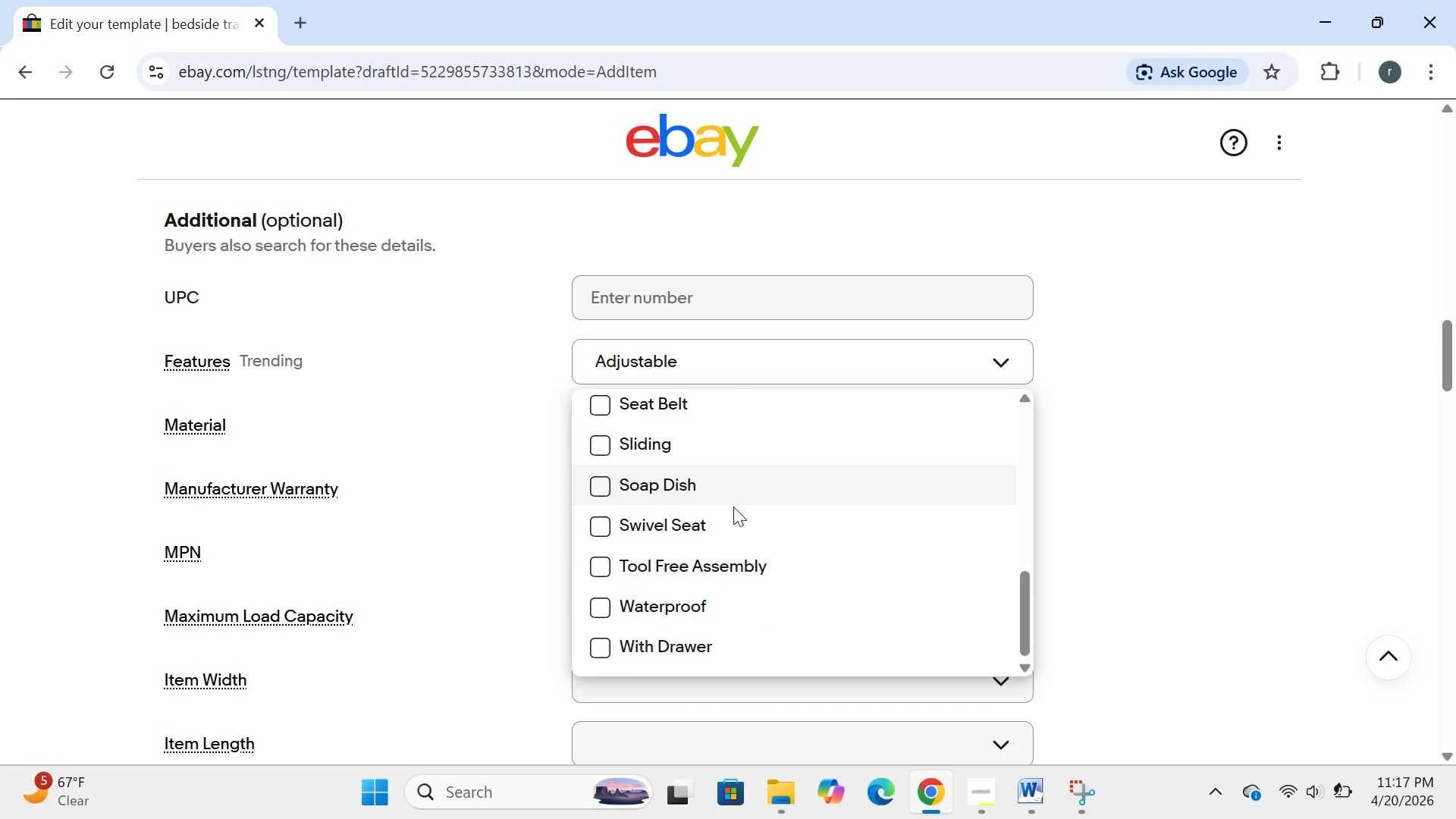 
left_click([452, 444])
 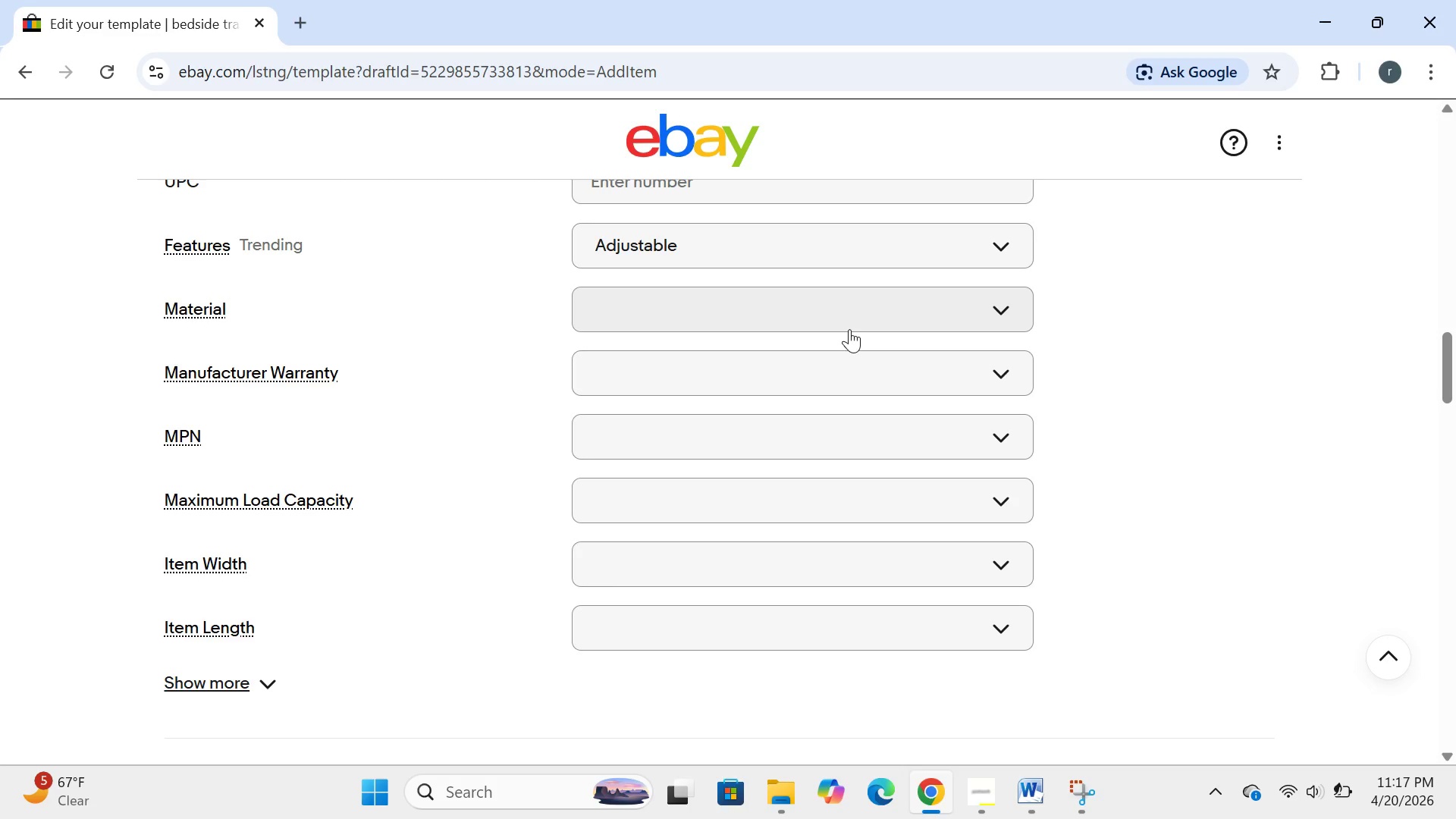 
wait(6.74)
 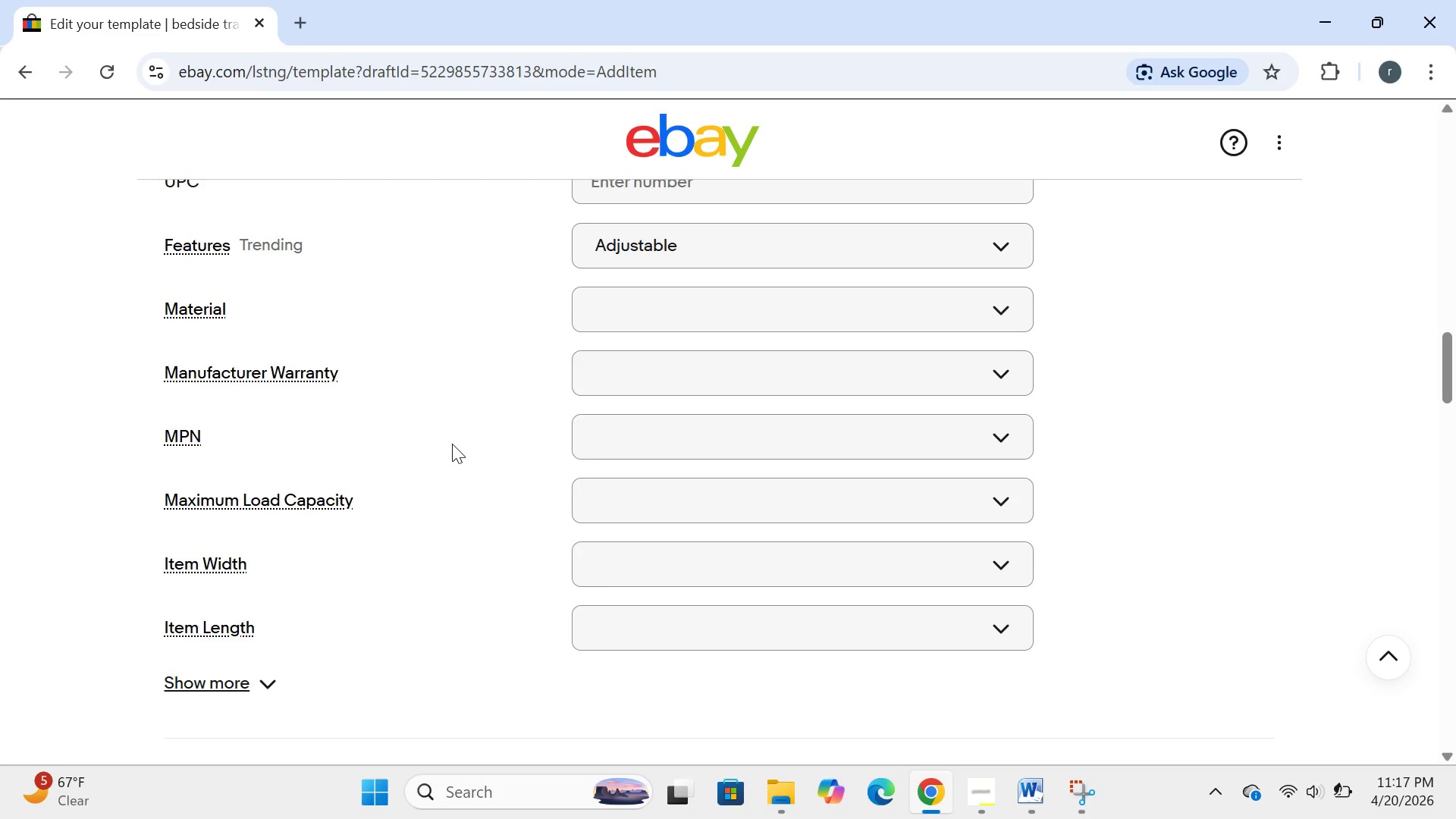 
left_click([853, 320])
 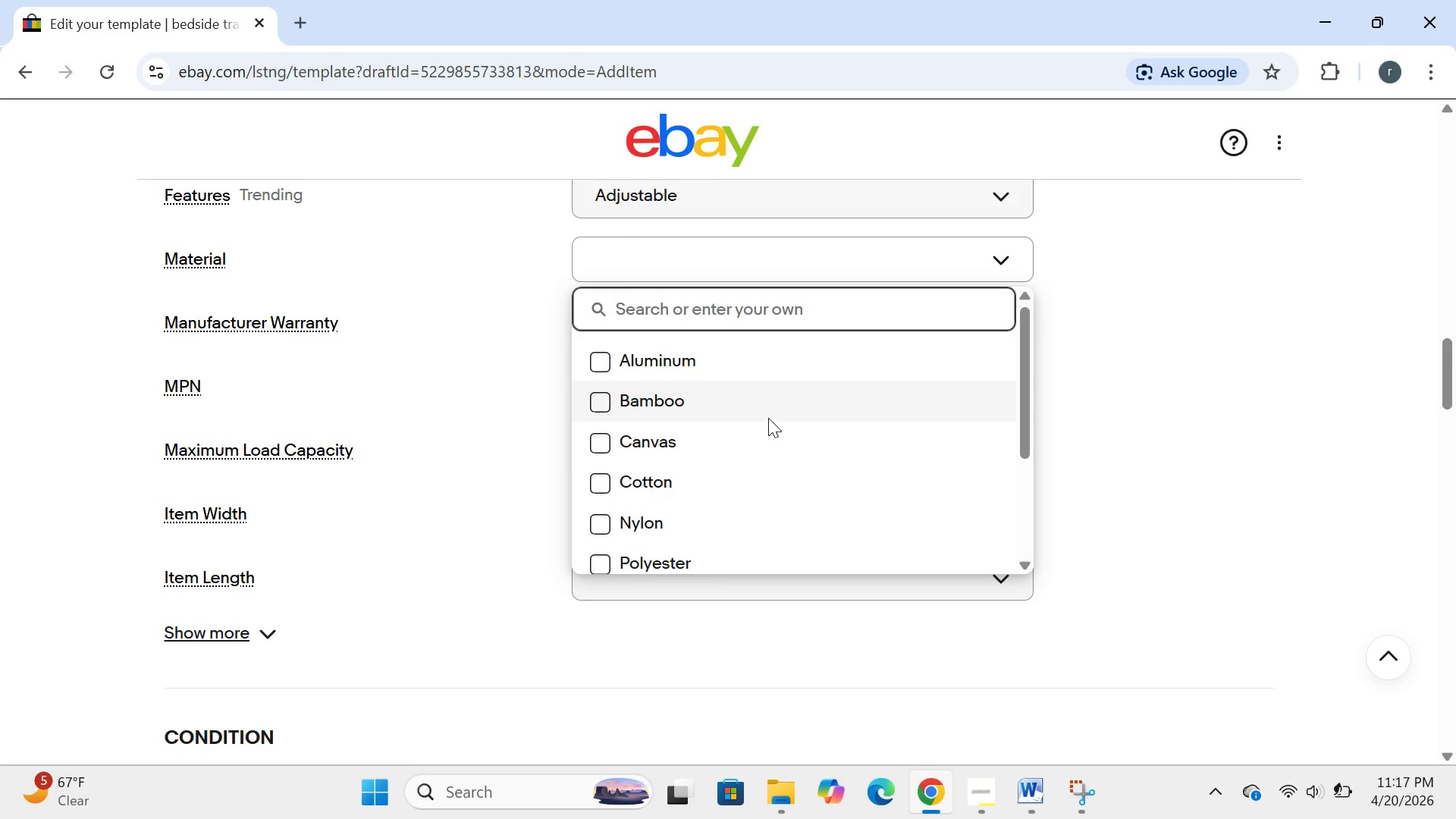 
wait(5.48)
 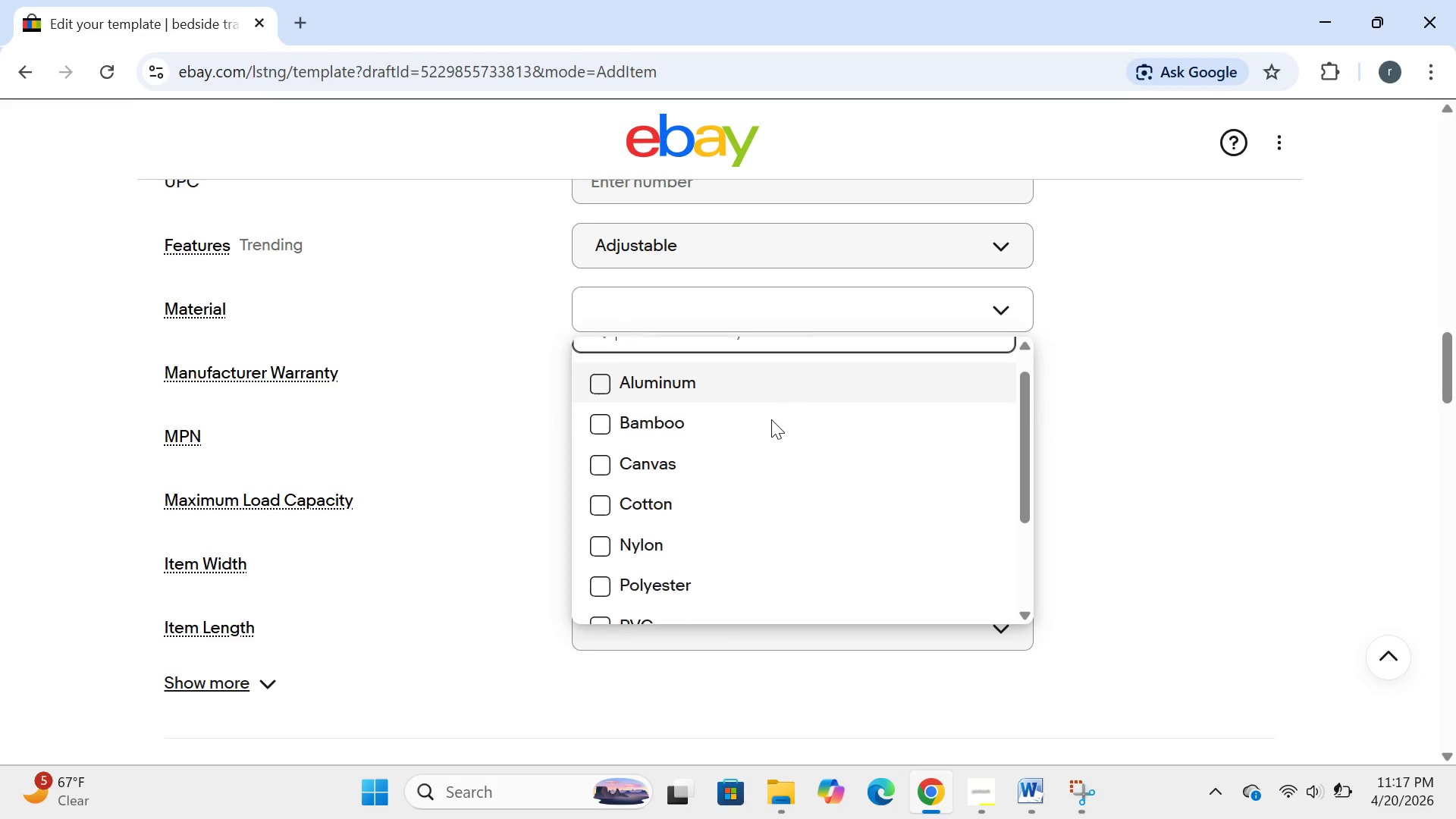 
type(steel)
 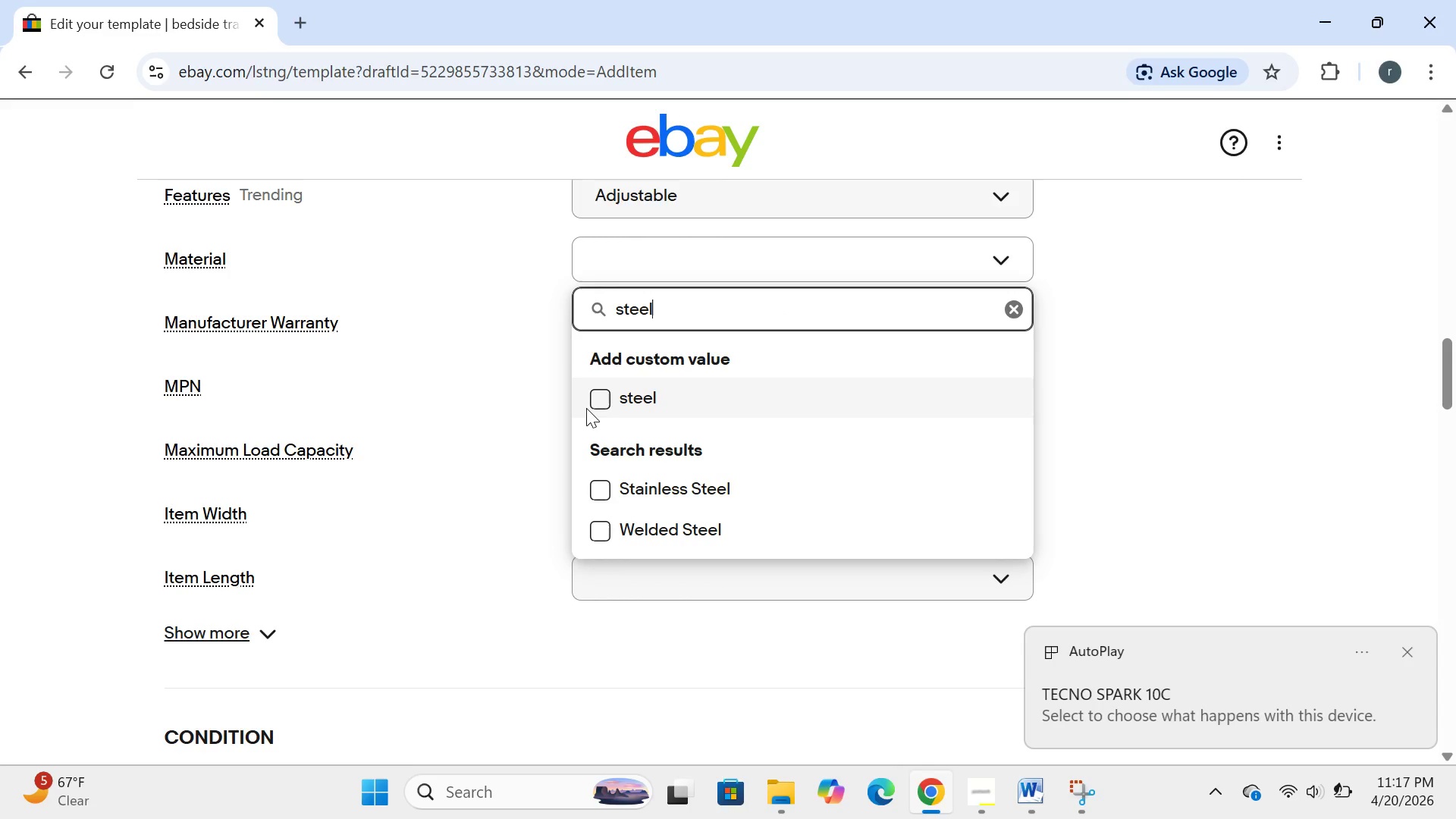 
left_click([592, 403])
 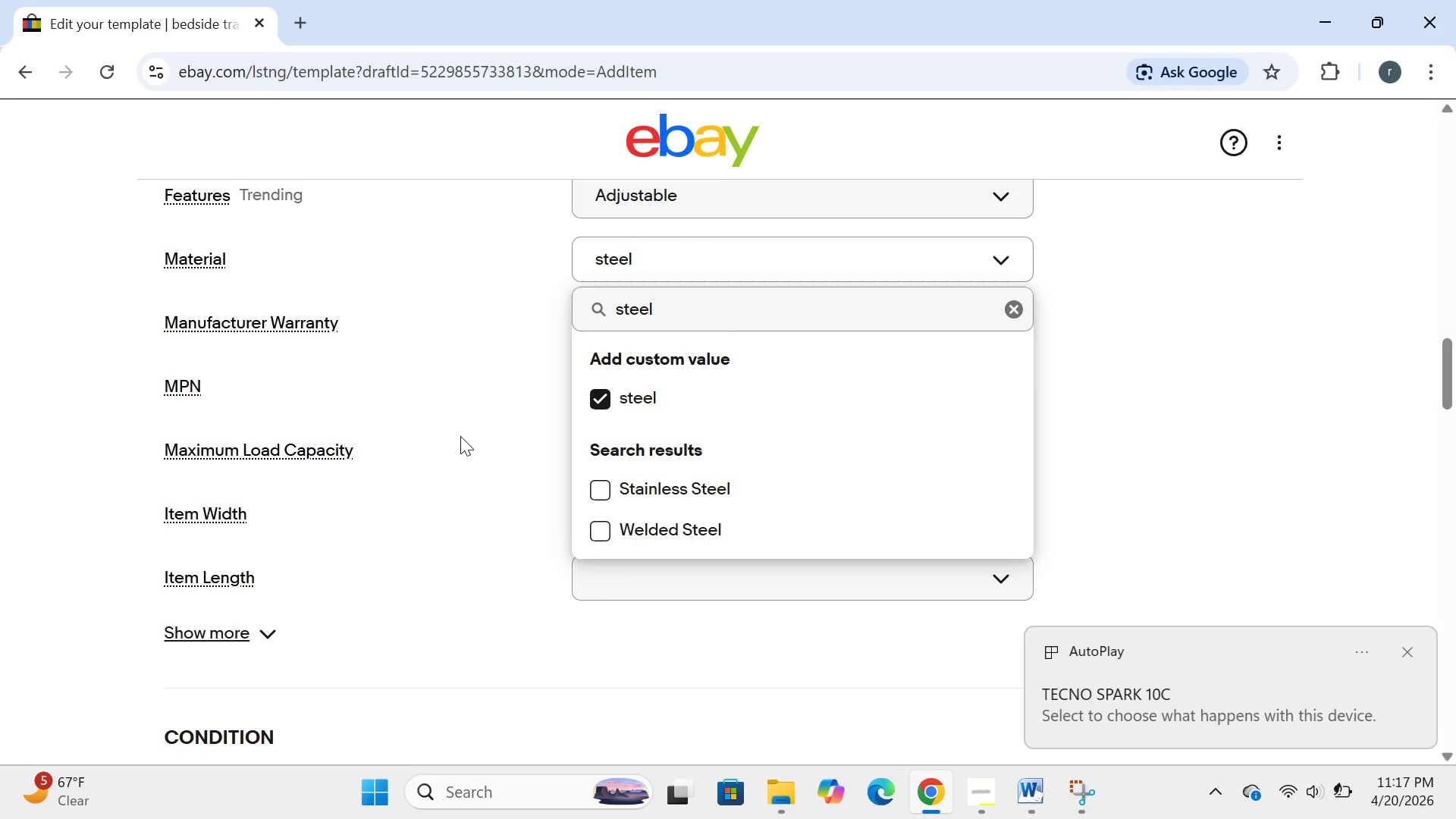 
left_click([460, 436])
 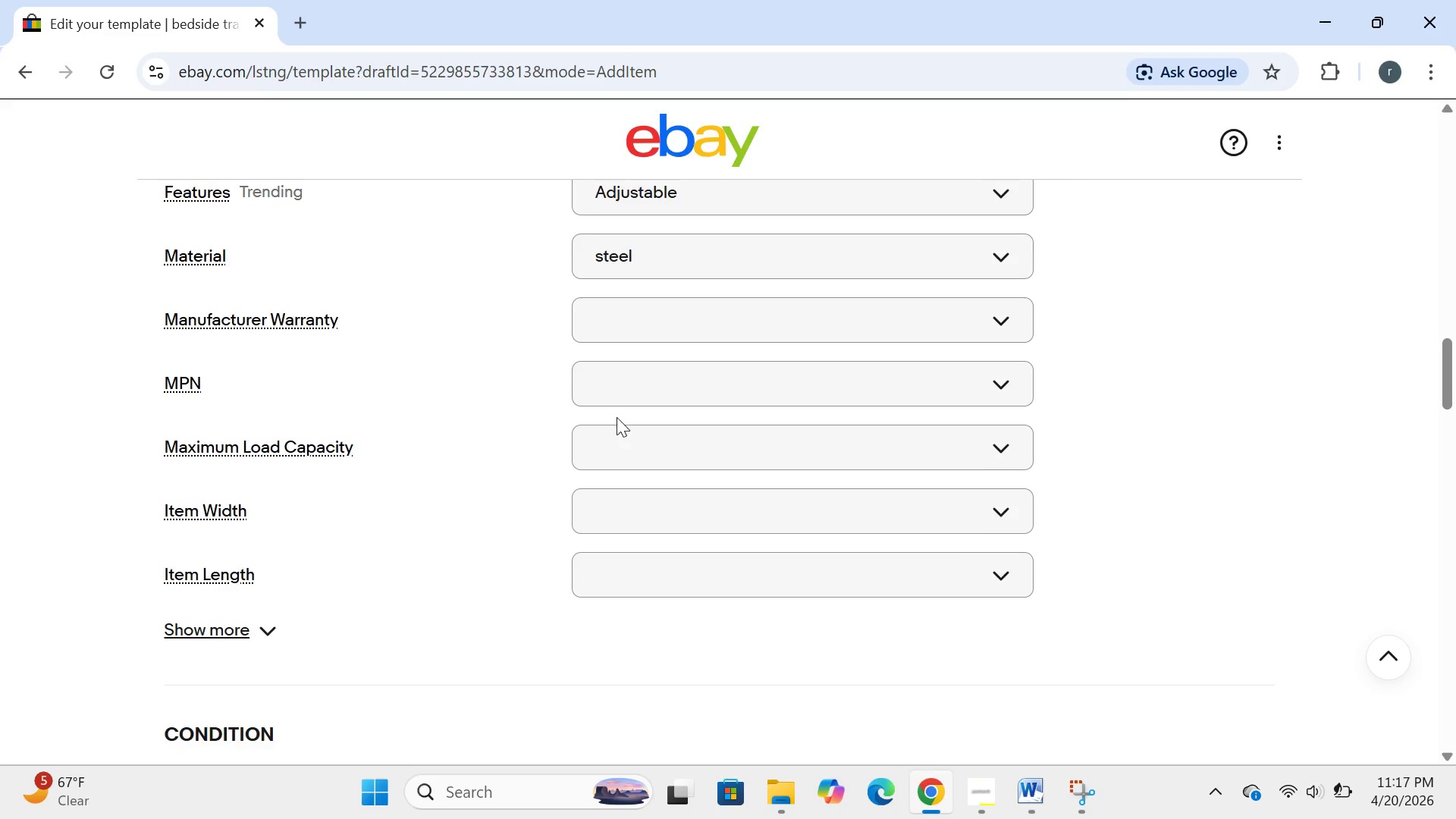 
wait(6.67)
 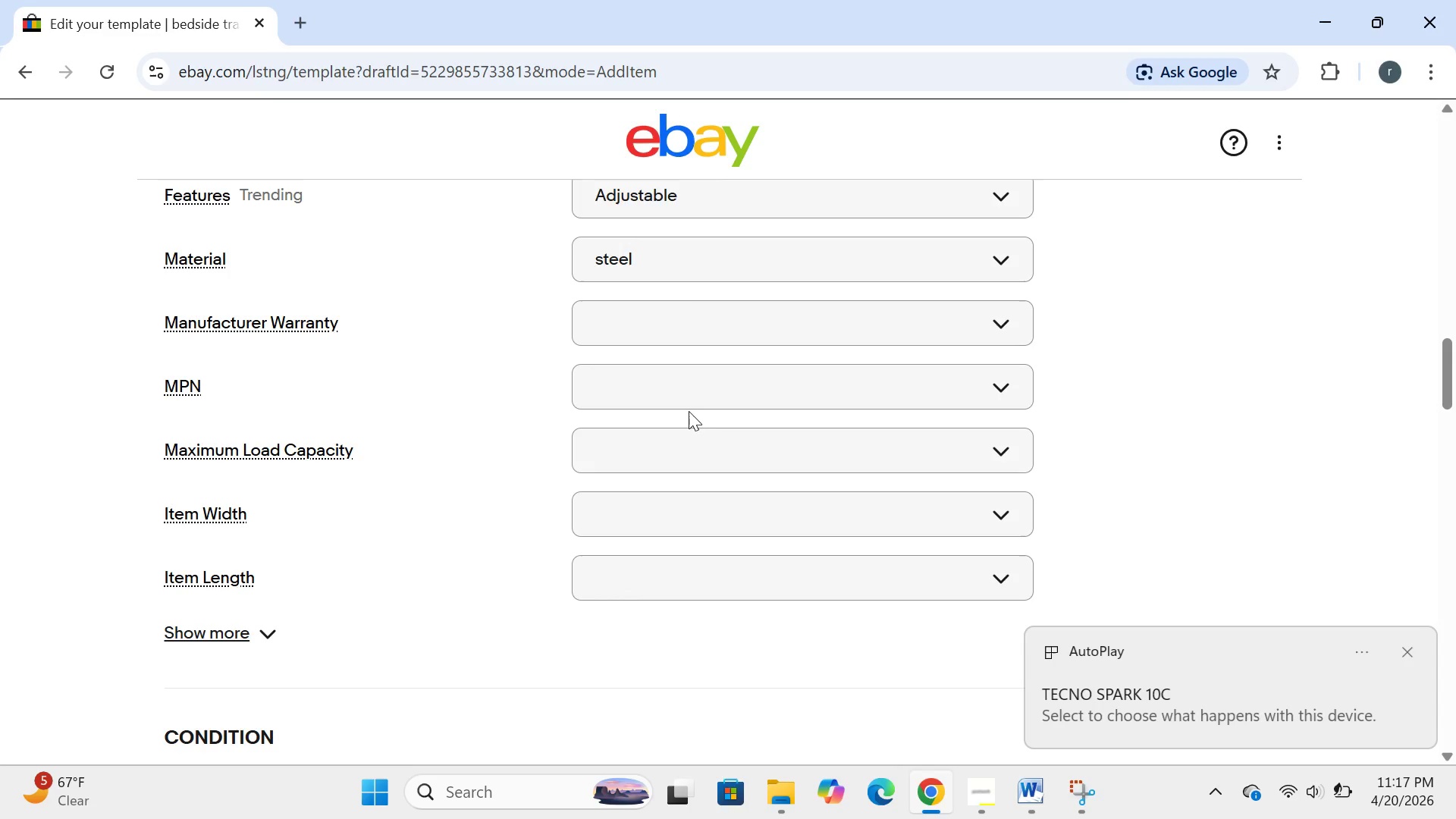 
left_click([541, 701])
 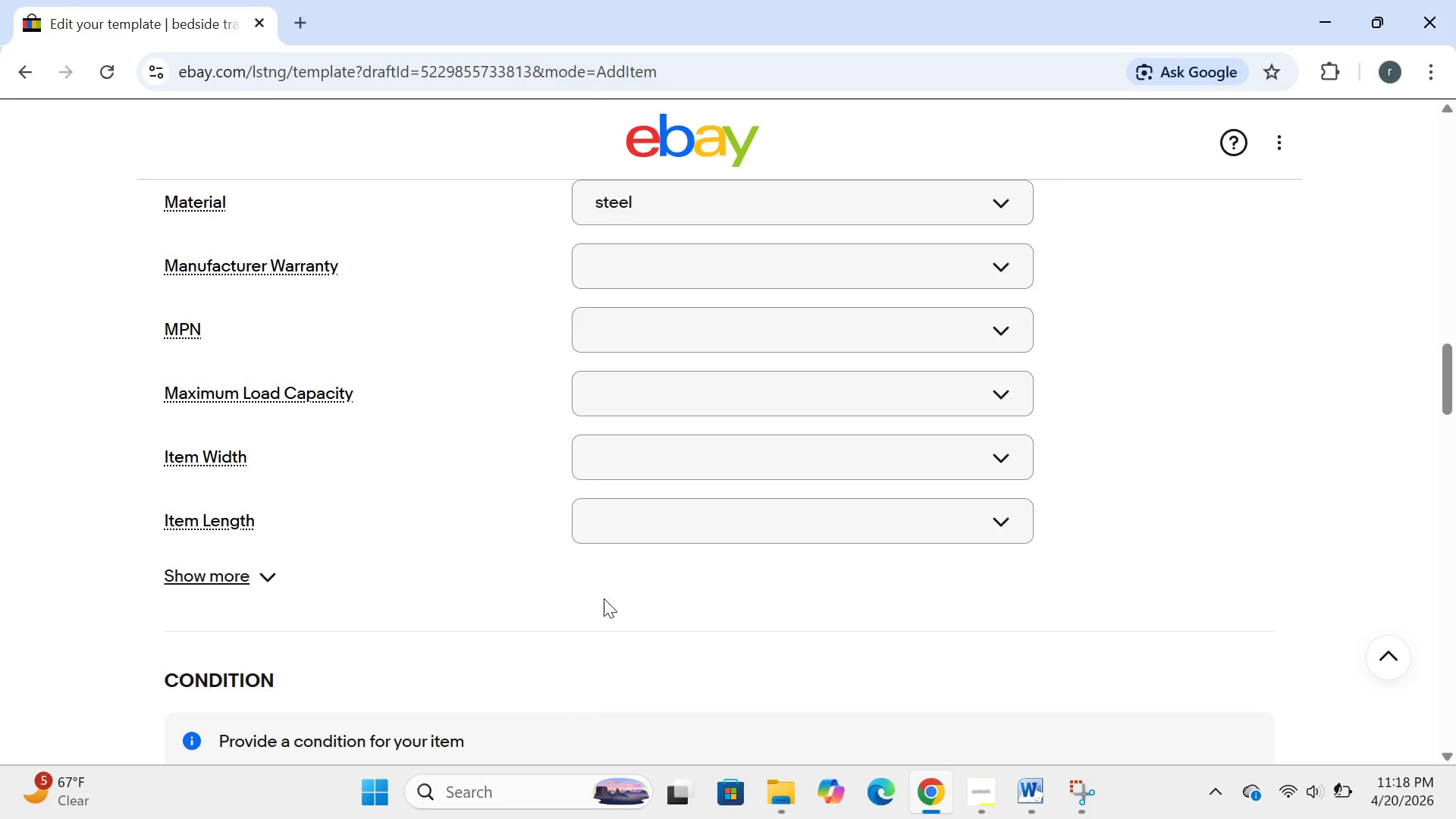 
wait(11.88)
 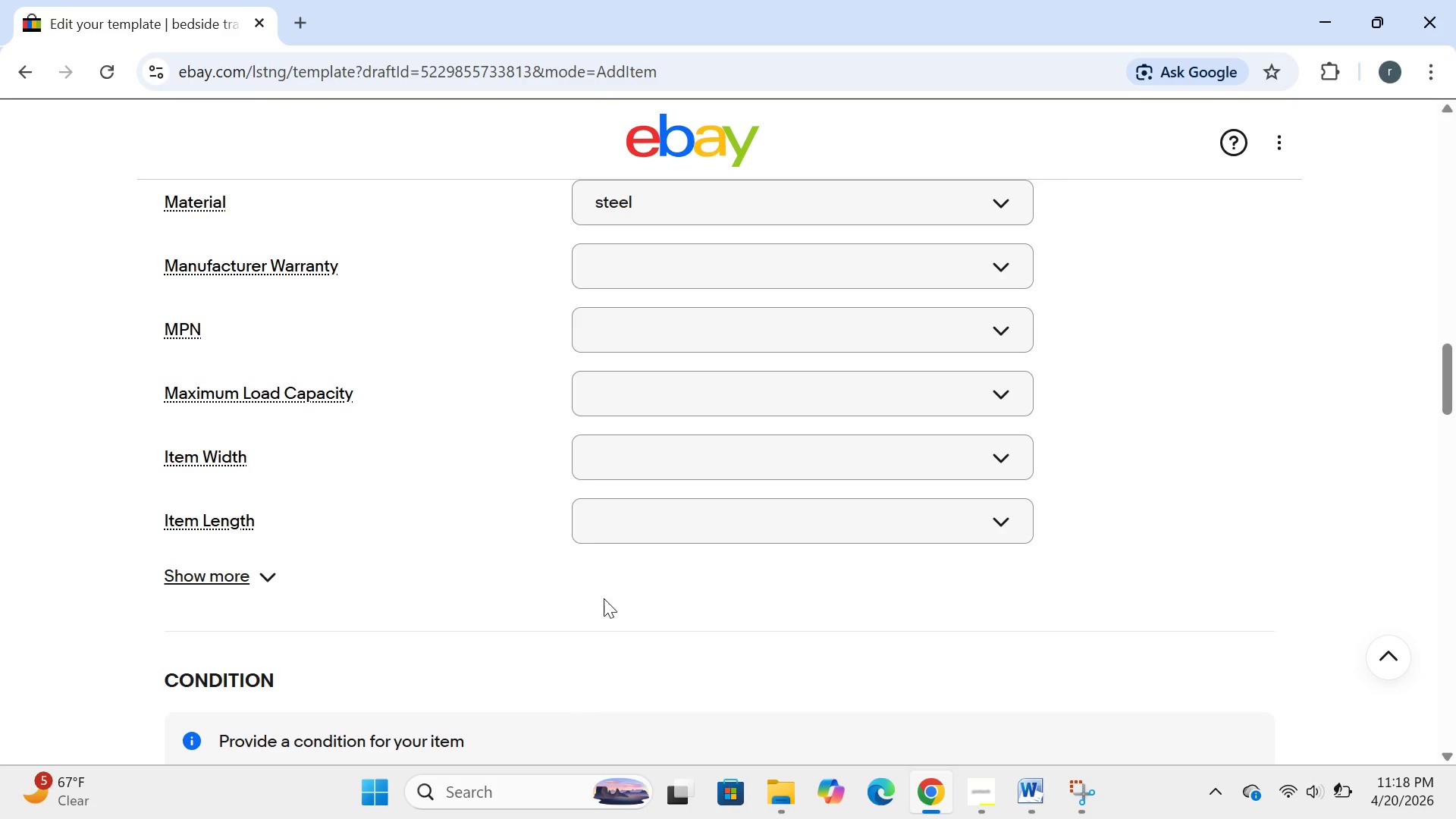 
left_click([792, 384])
 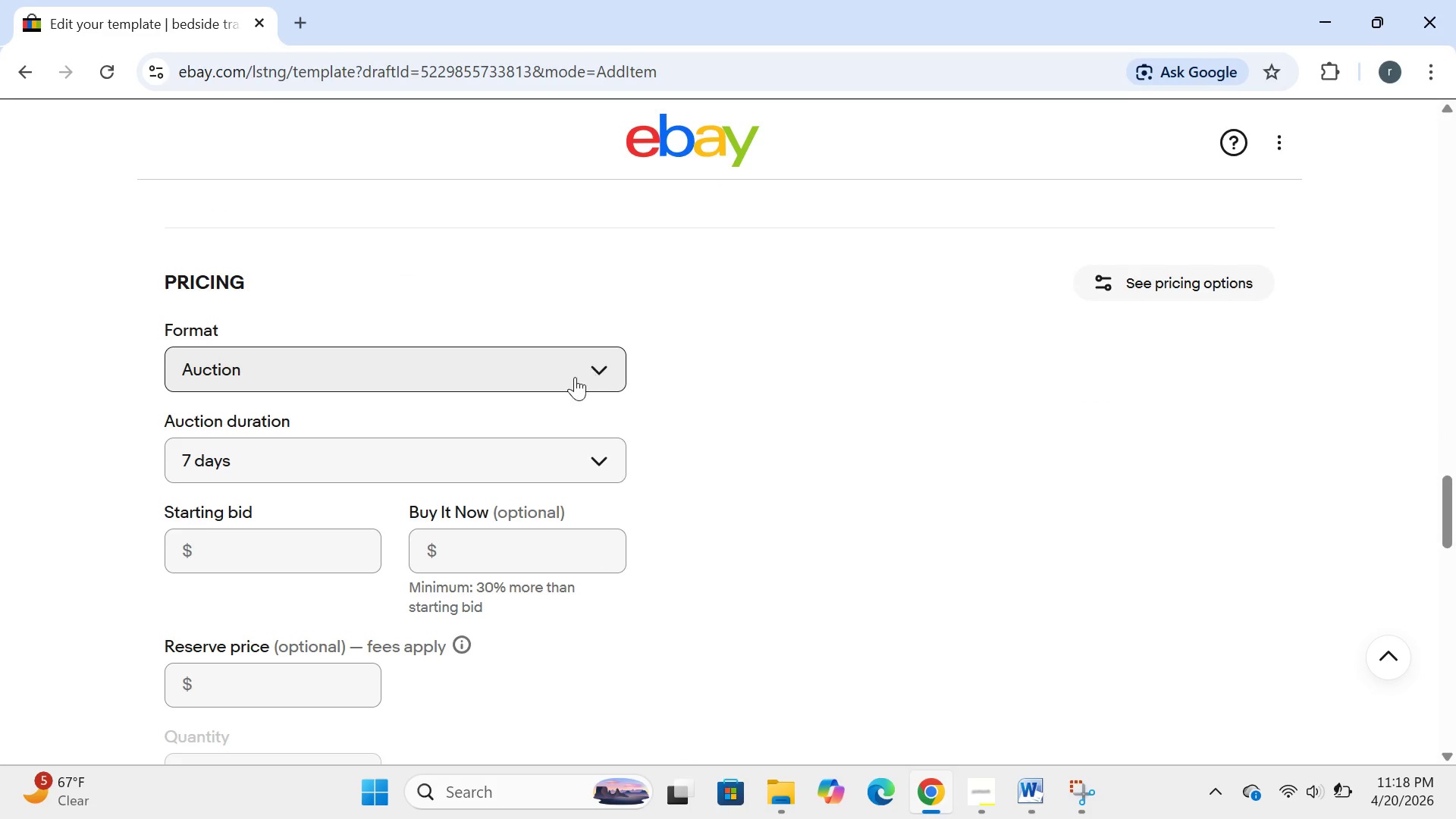 
left_click([556, 373])
 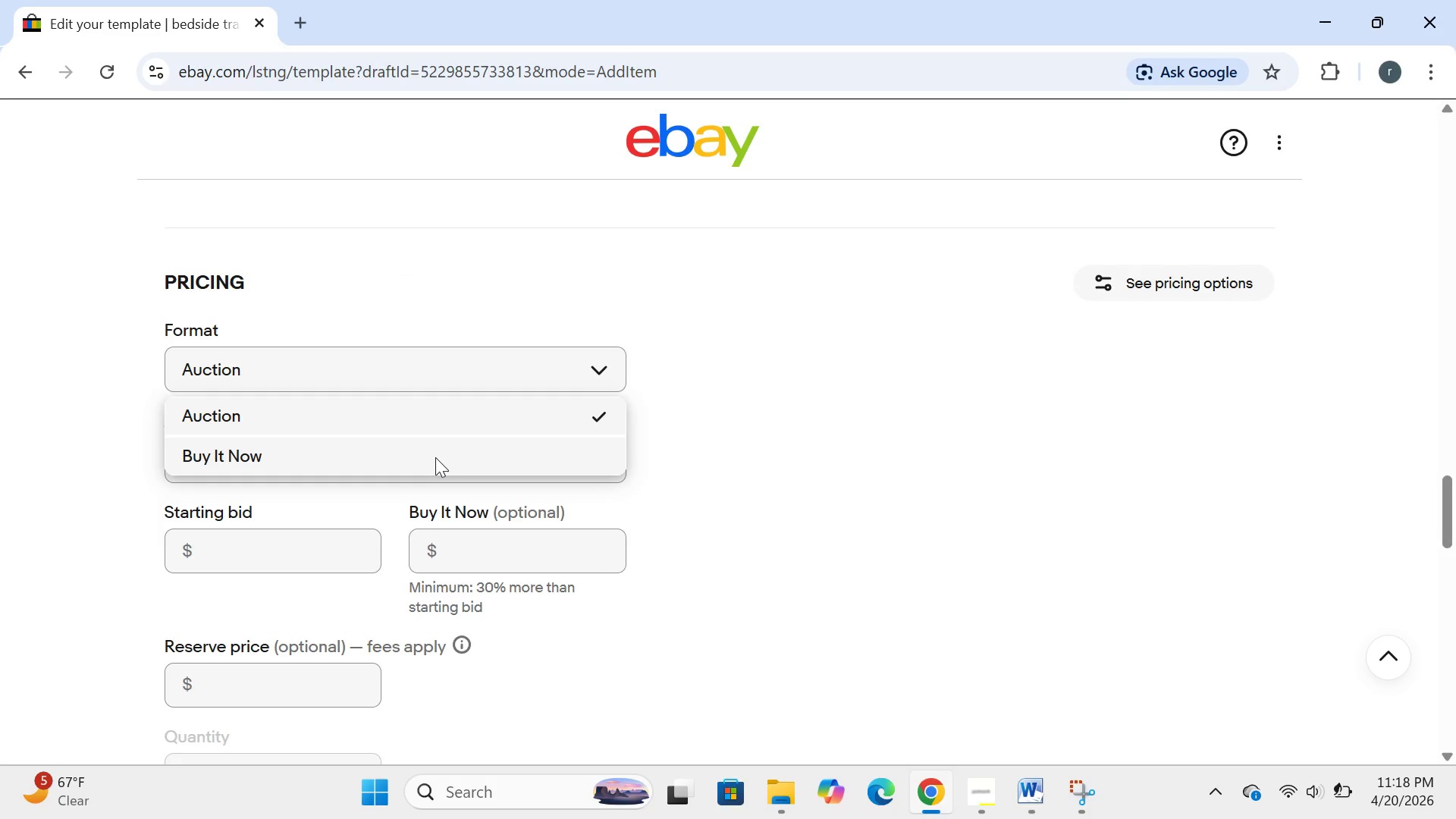 
left_click([435, 457])
 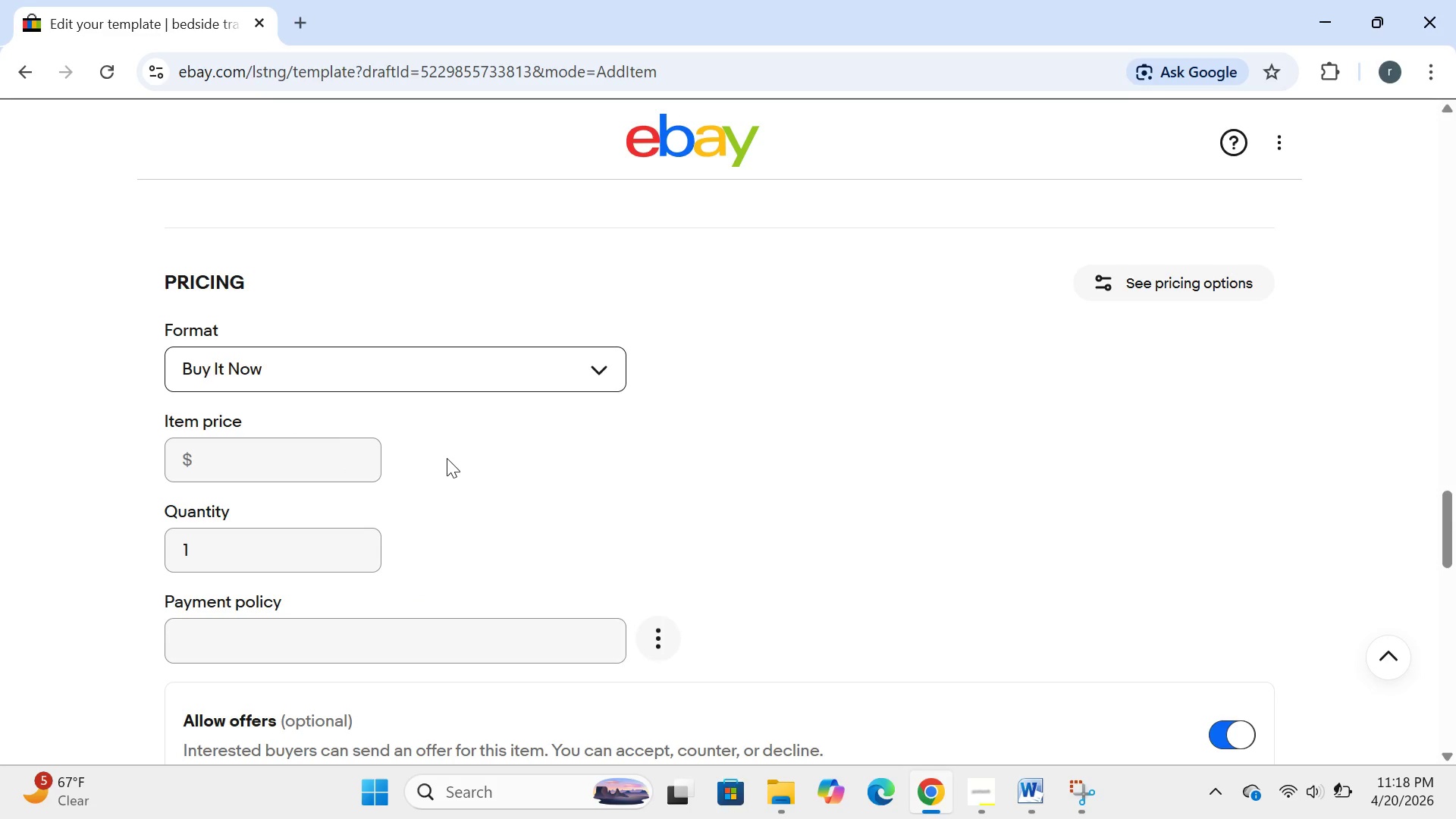 
wait(6.91)
 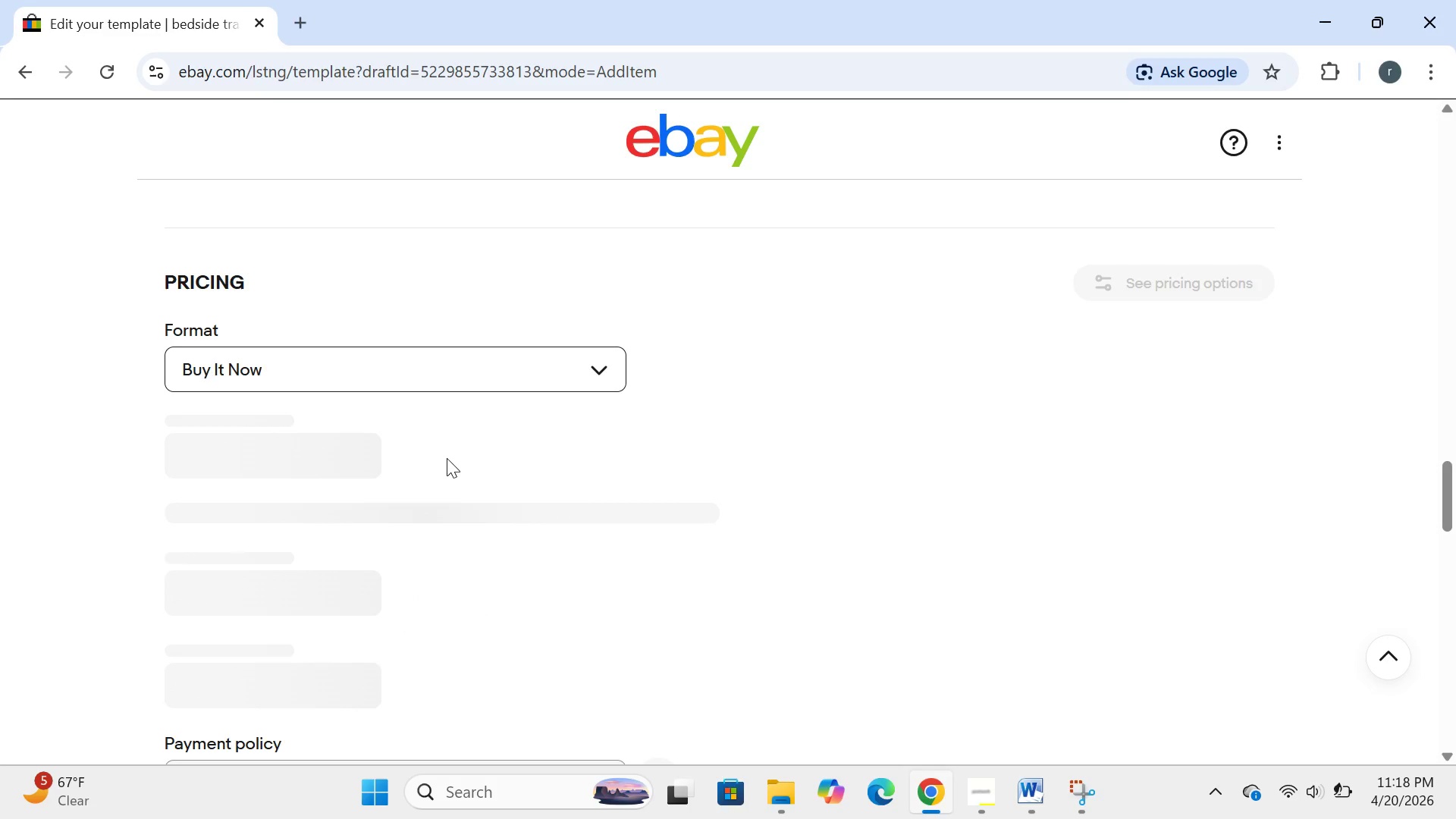 
left_click([286, 467])
 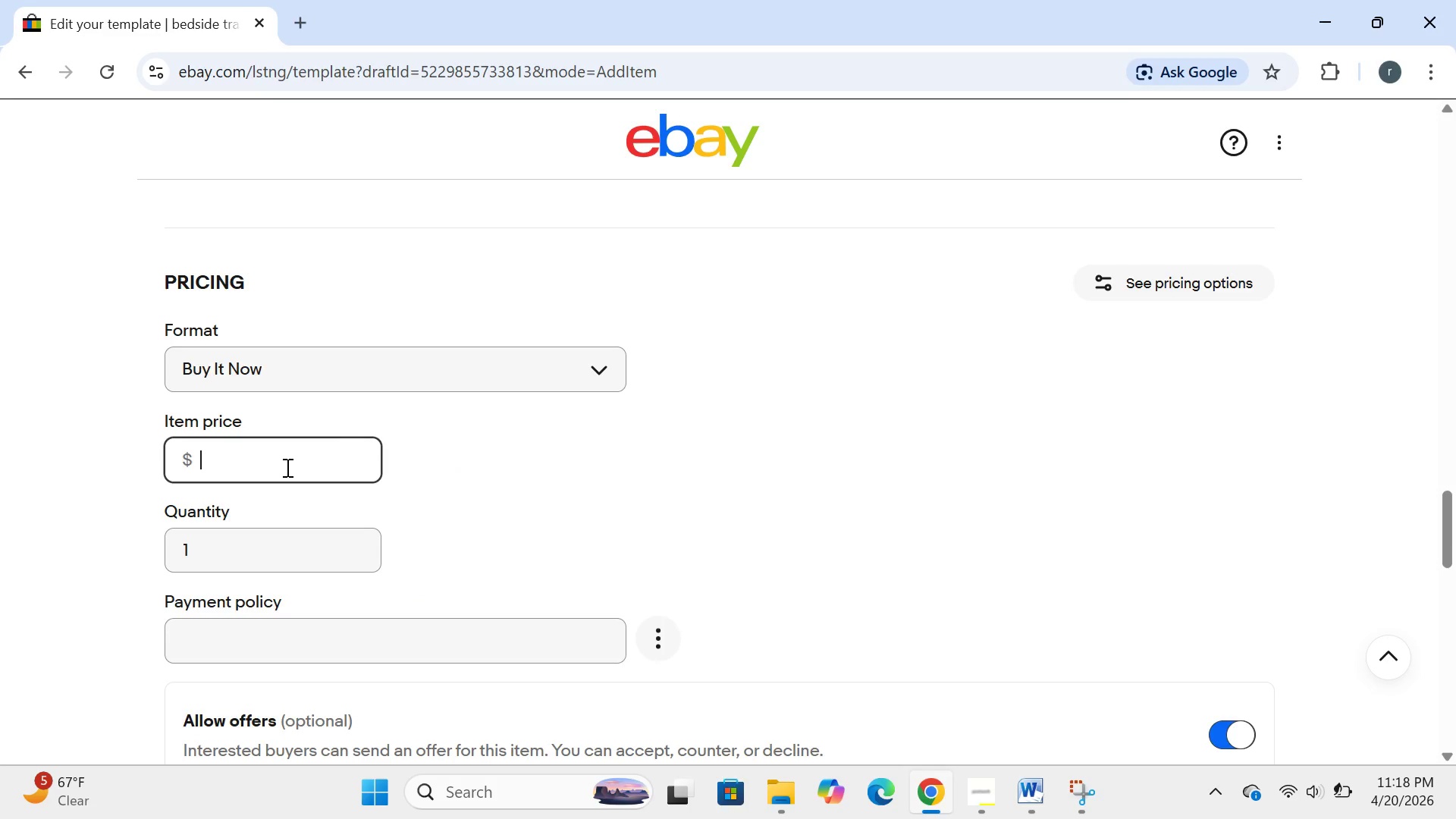 
type(9)
key(Backspace)
key(Backspace)
type(39.99)
 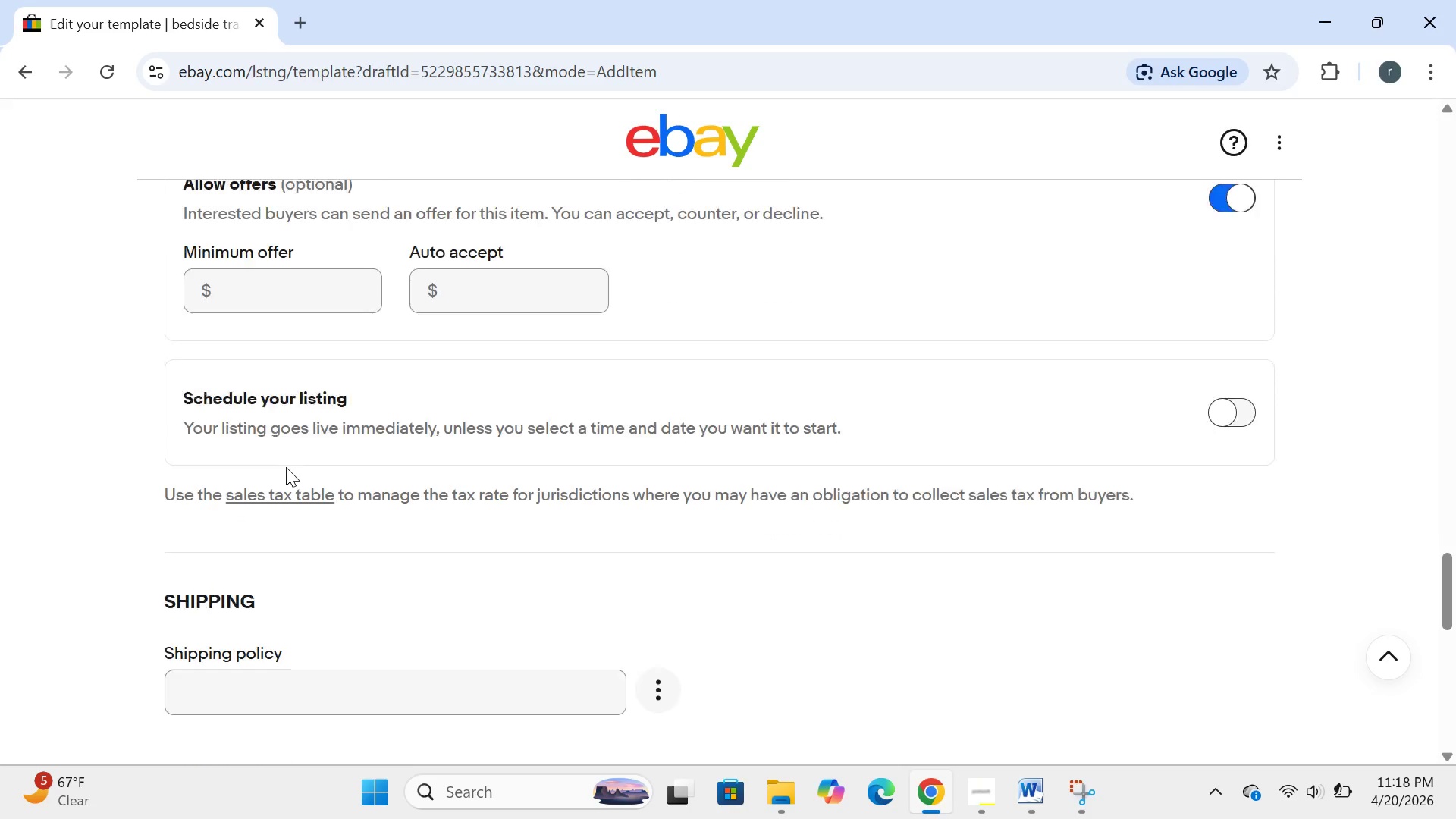 
wait(9.92)
 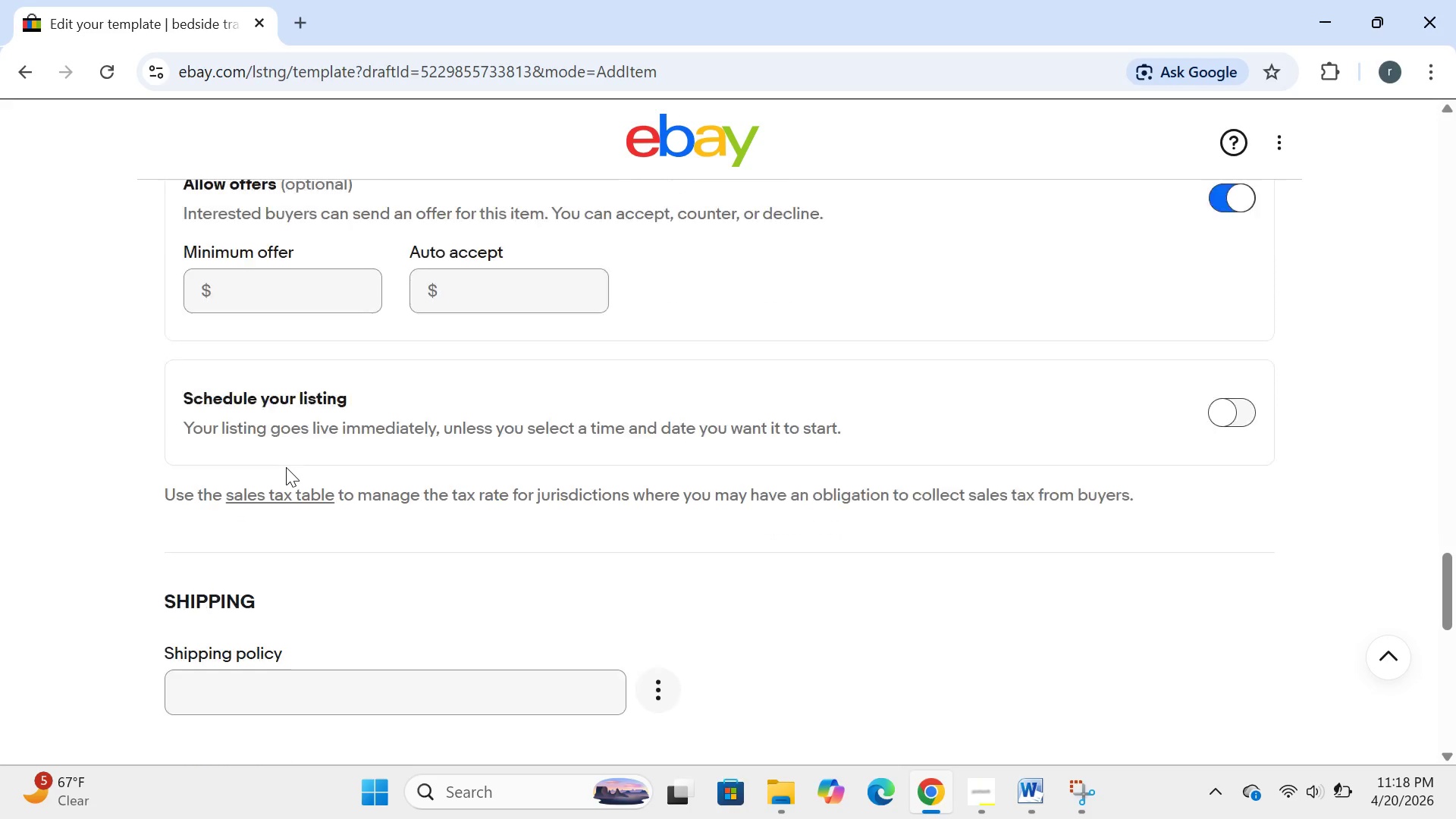 
left_click([311, 422])
 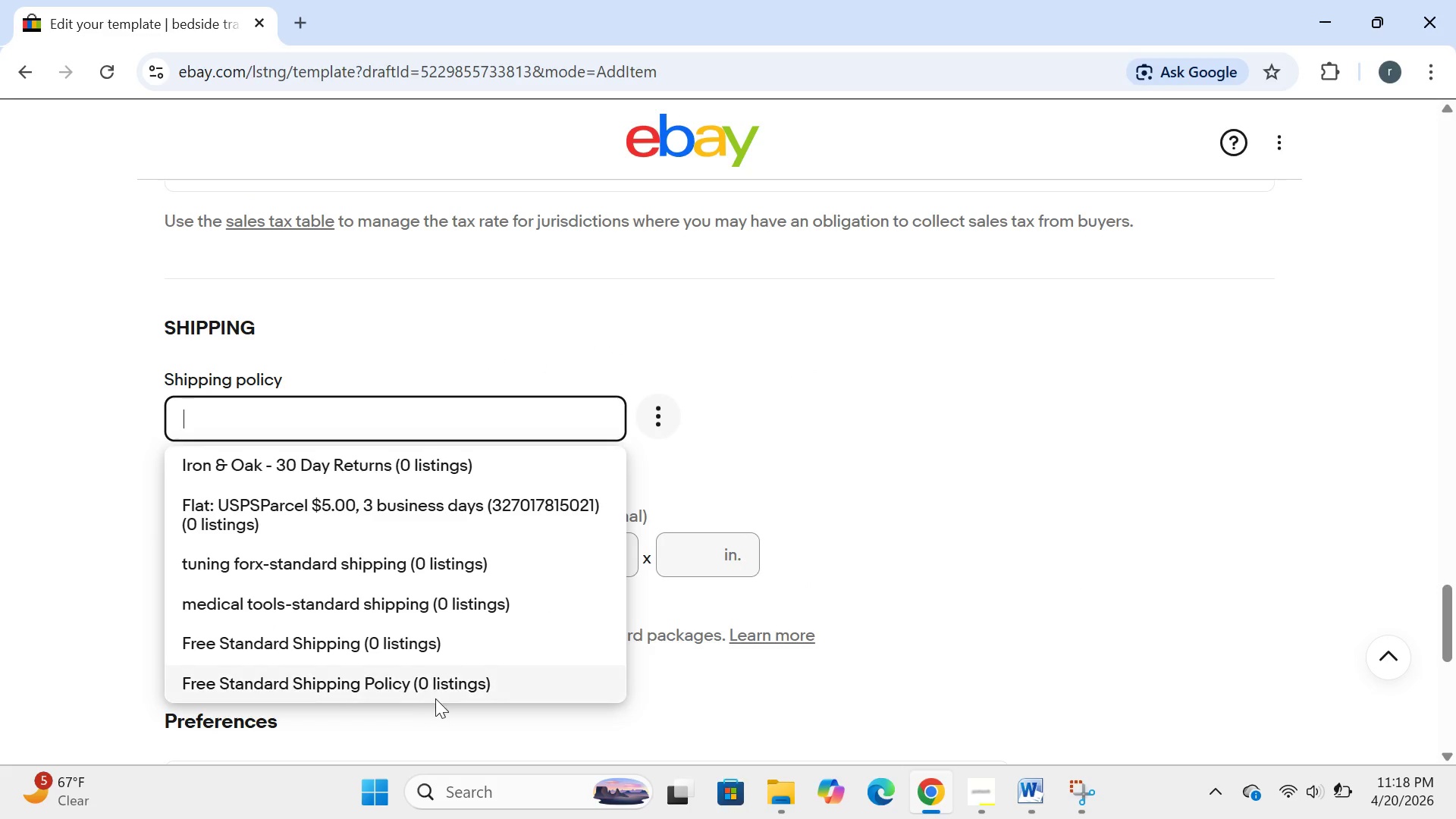 
left_click([438, 694])
 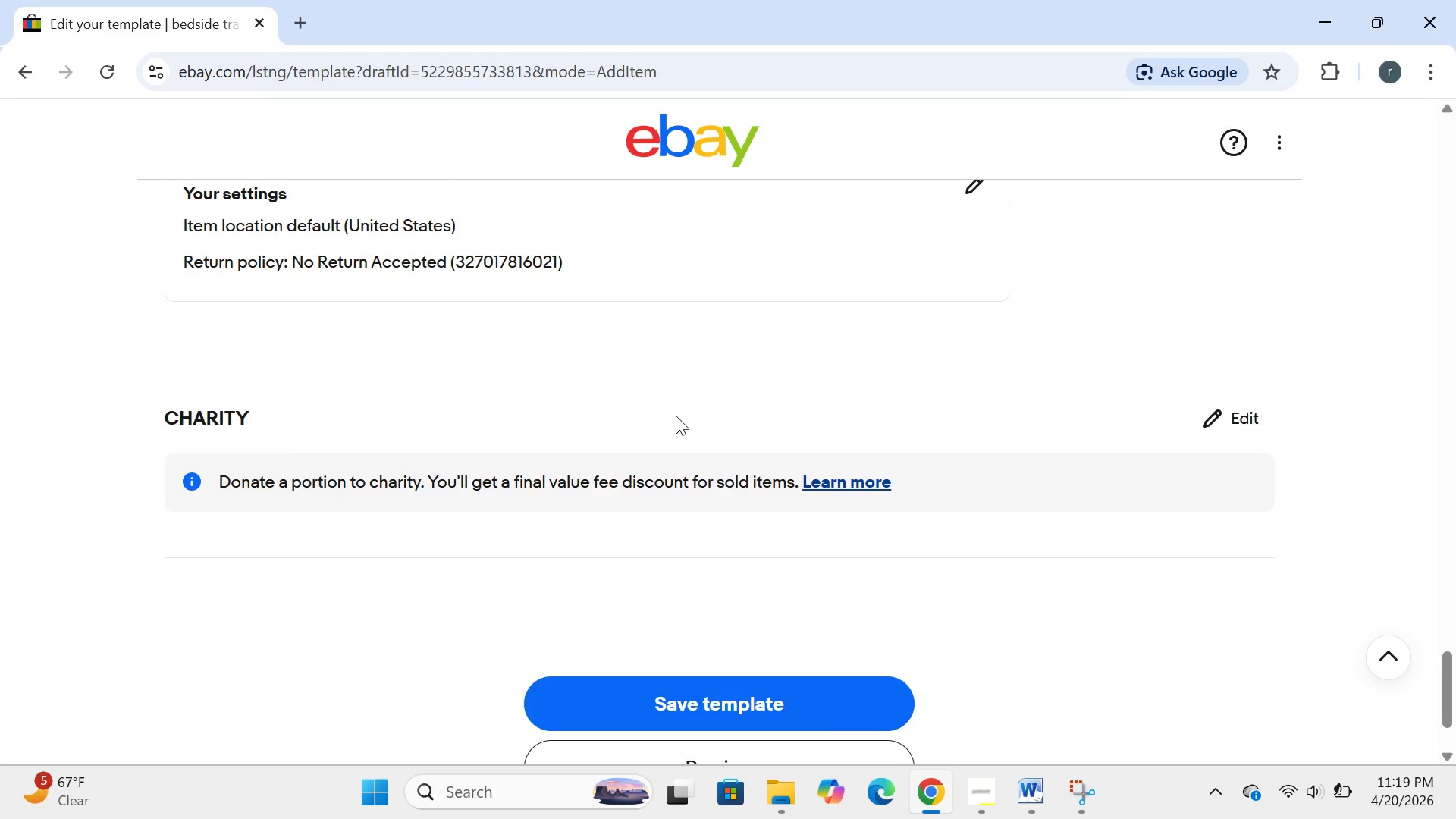 
wait(29.16)
 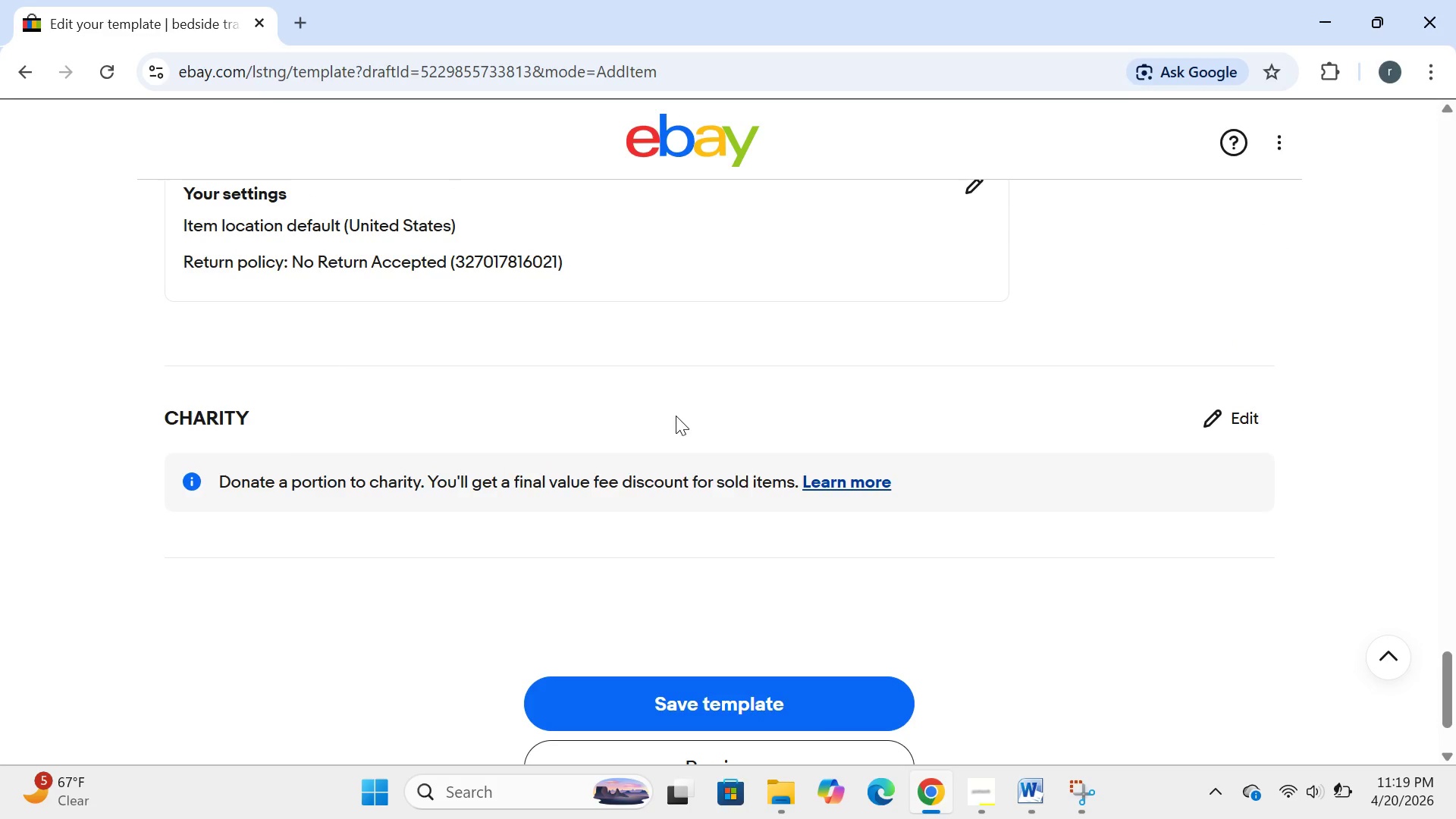 
left_click([981, 793])